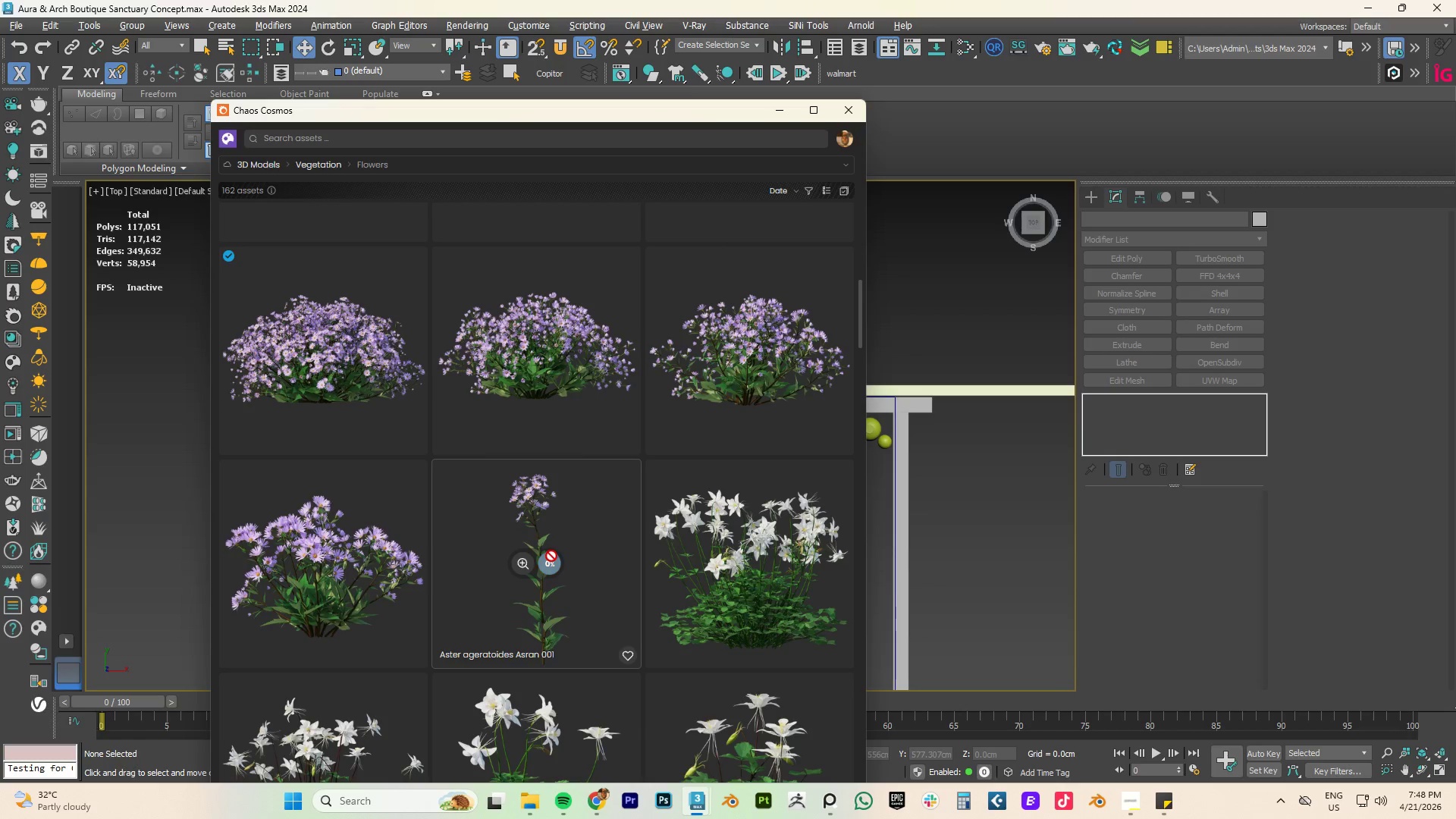 
scroll: coordinate [551, 553], scroll_direction: down, amount: 23.0
 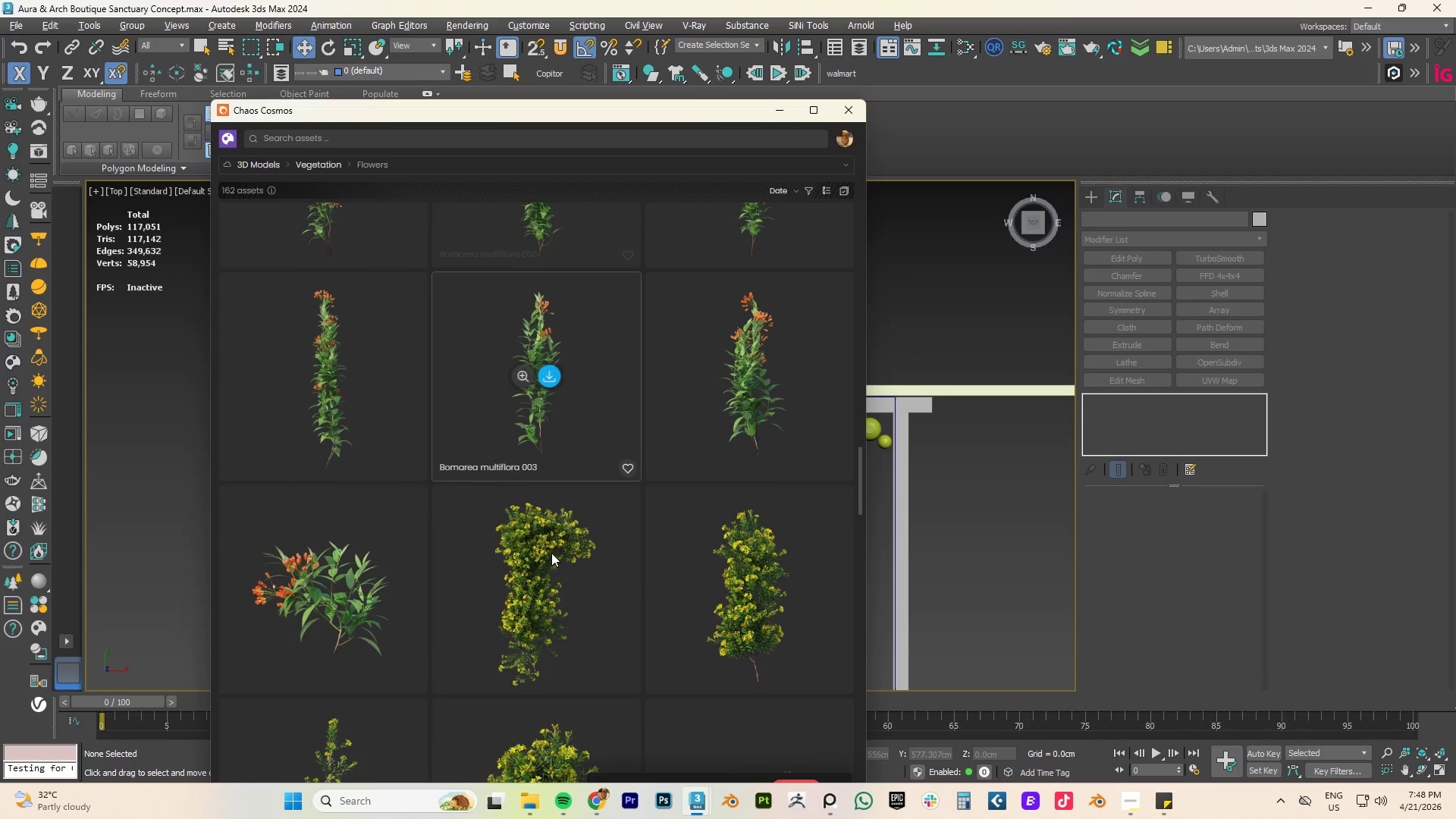 
scroll: coordinate [551, 553], scroll_direction: up, amount: 36.0
 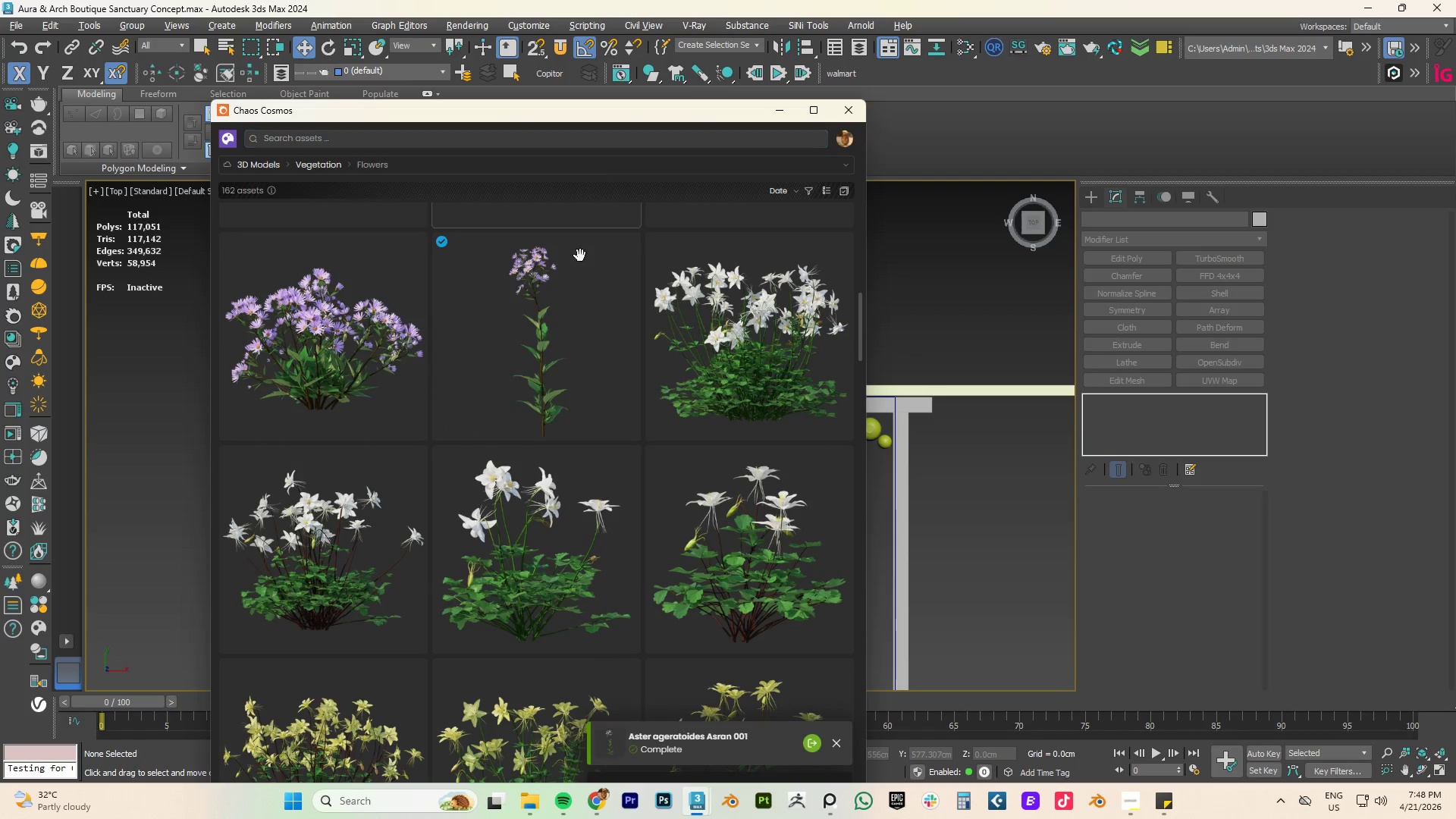 
left_click_drag(start_coordinate=[546, 341], to_coordinate=[893, 443])
 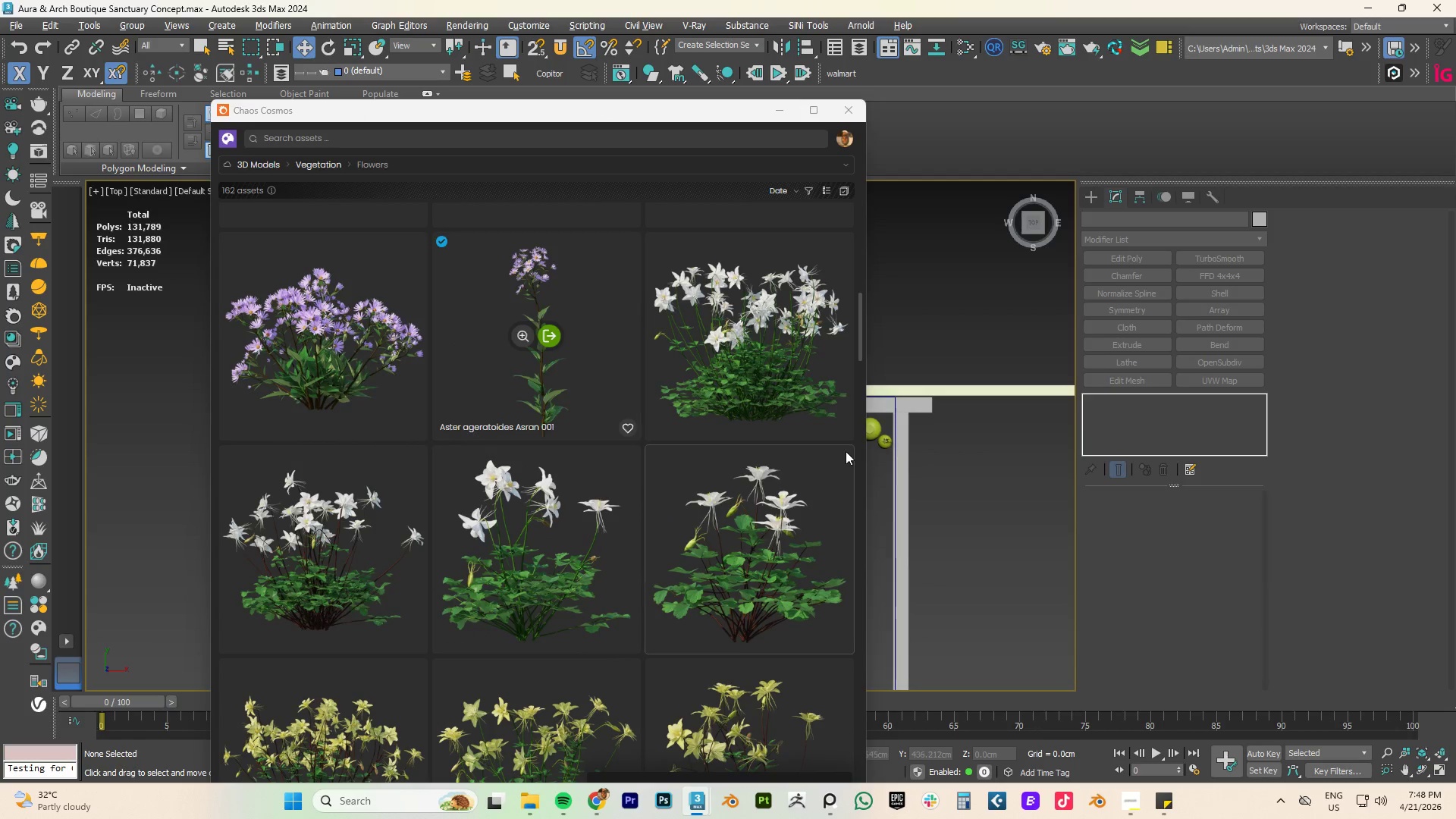 
left_click([784, 112])
 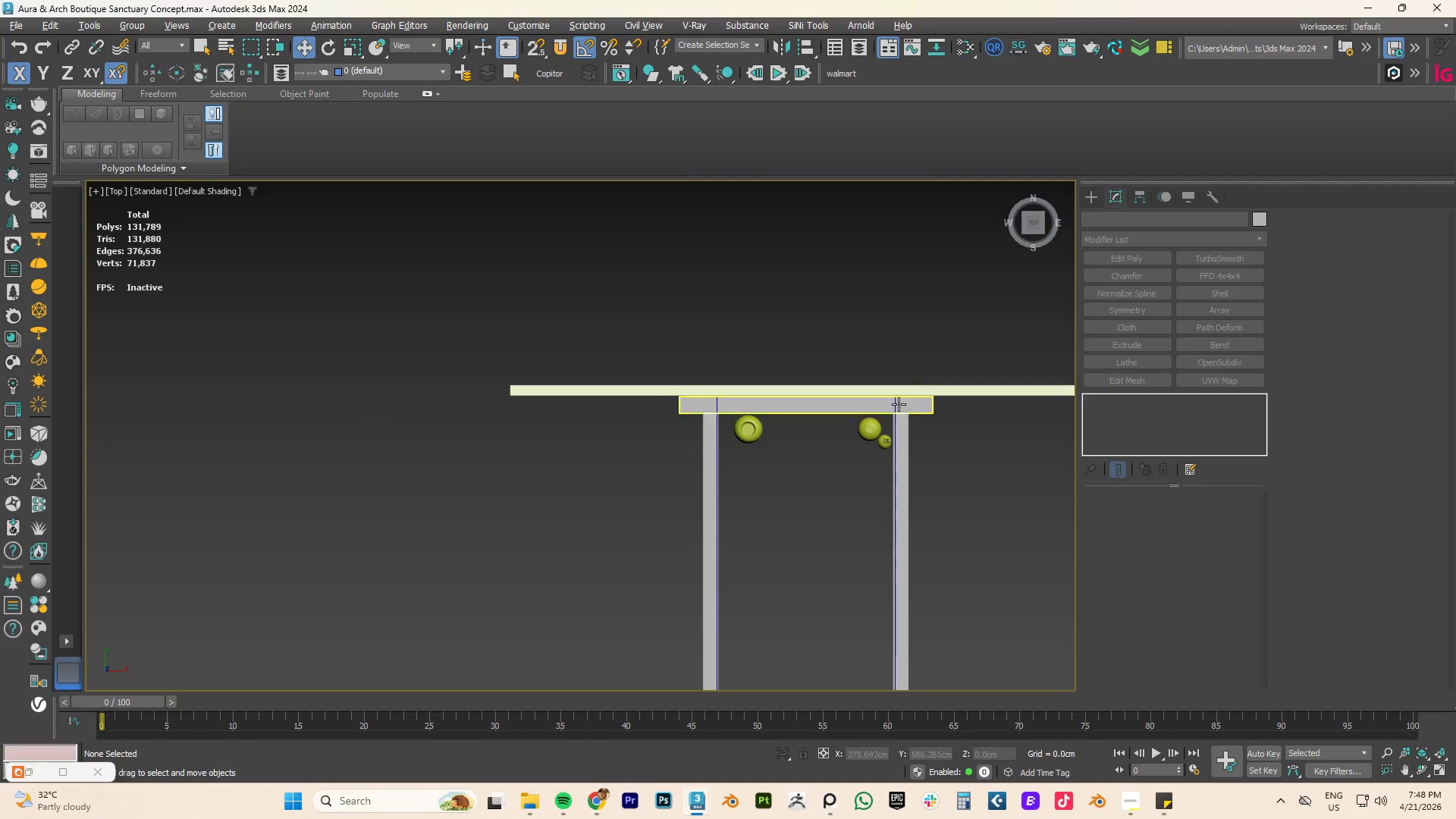 
scroll: coordinate [889, 452], scroll_direction: up, amount: 5.0
 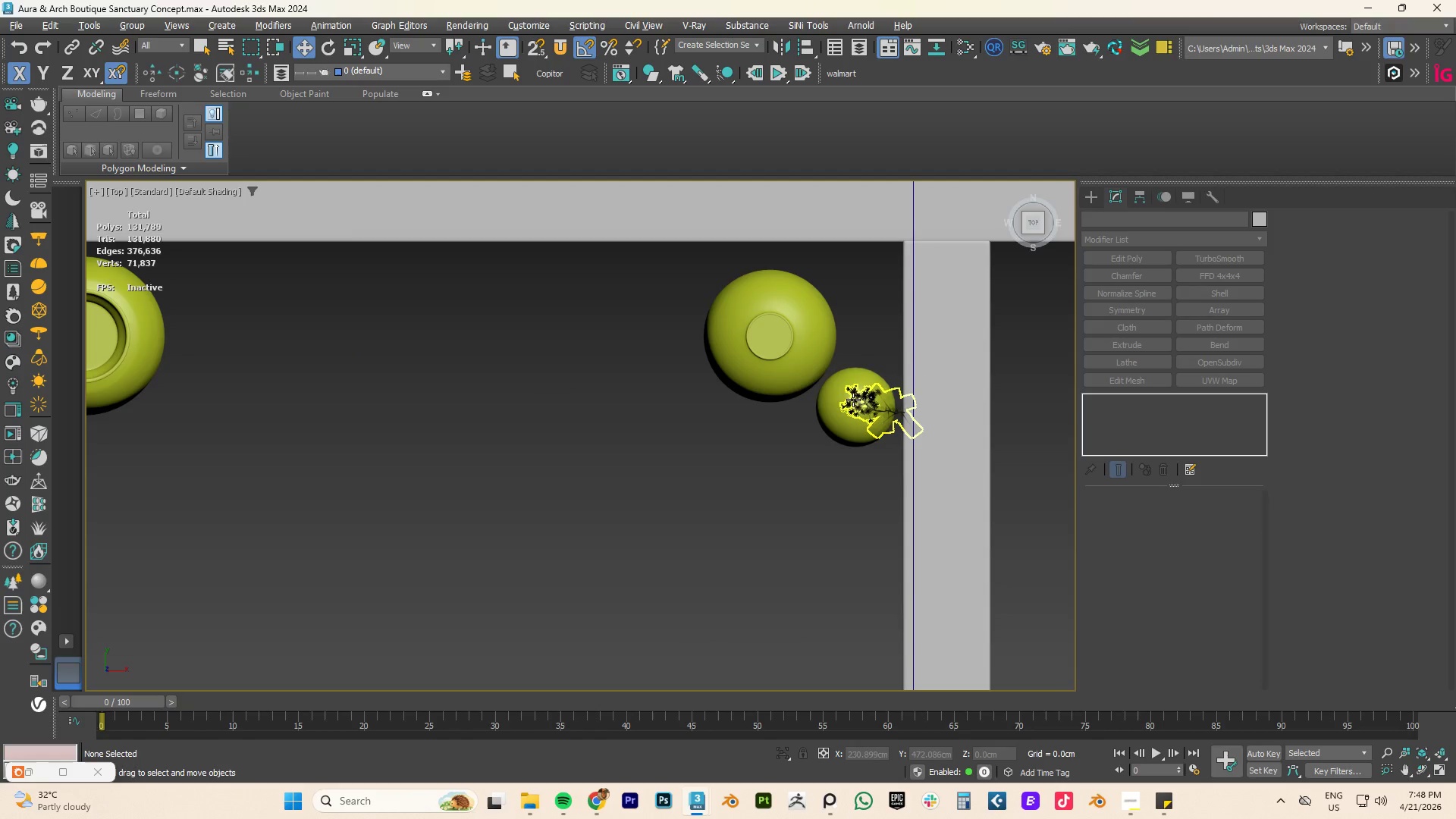 
left_click([859, 402])
 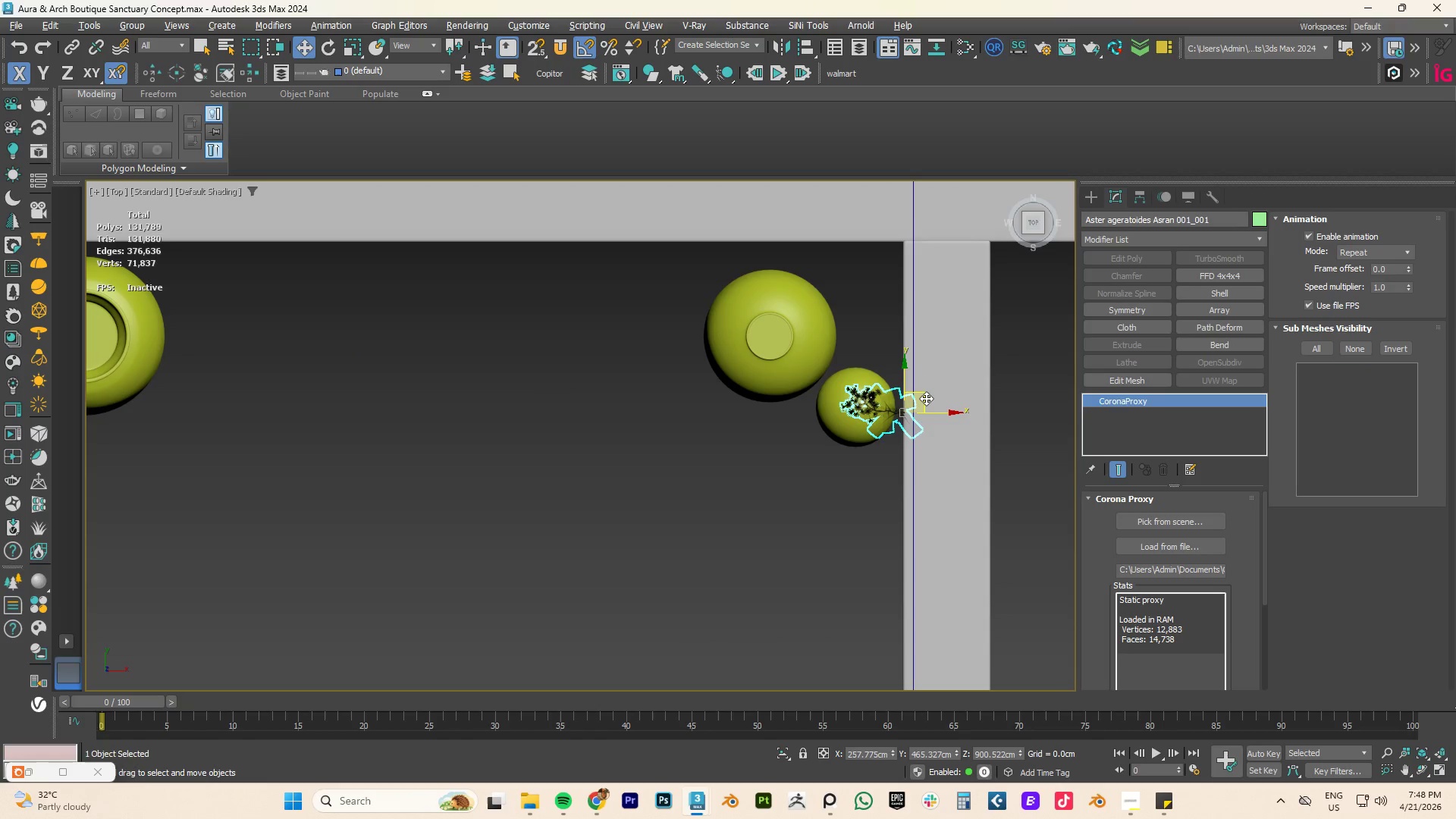 
left_click_drag(start_coordinate=[924, 397], to_coordinate=[827, 336])
 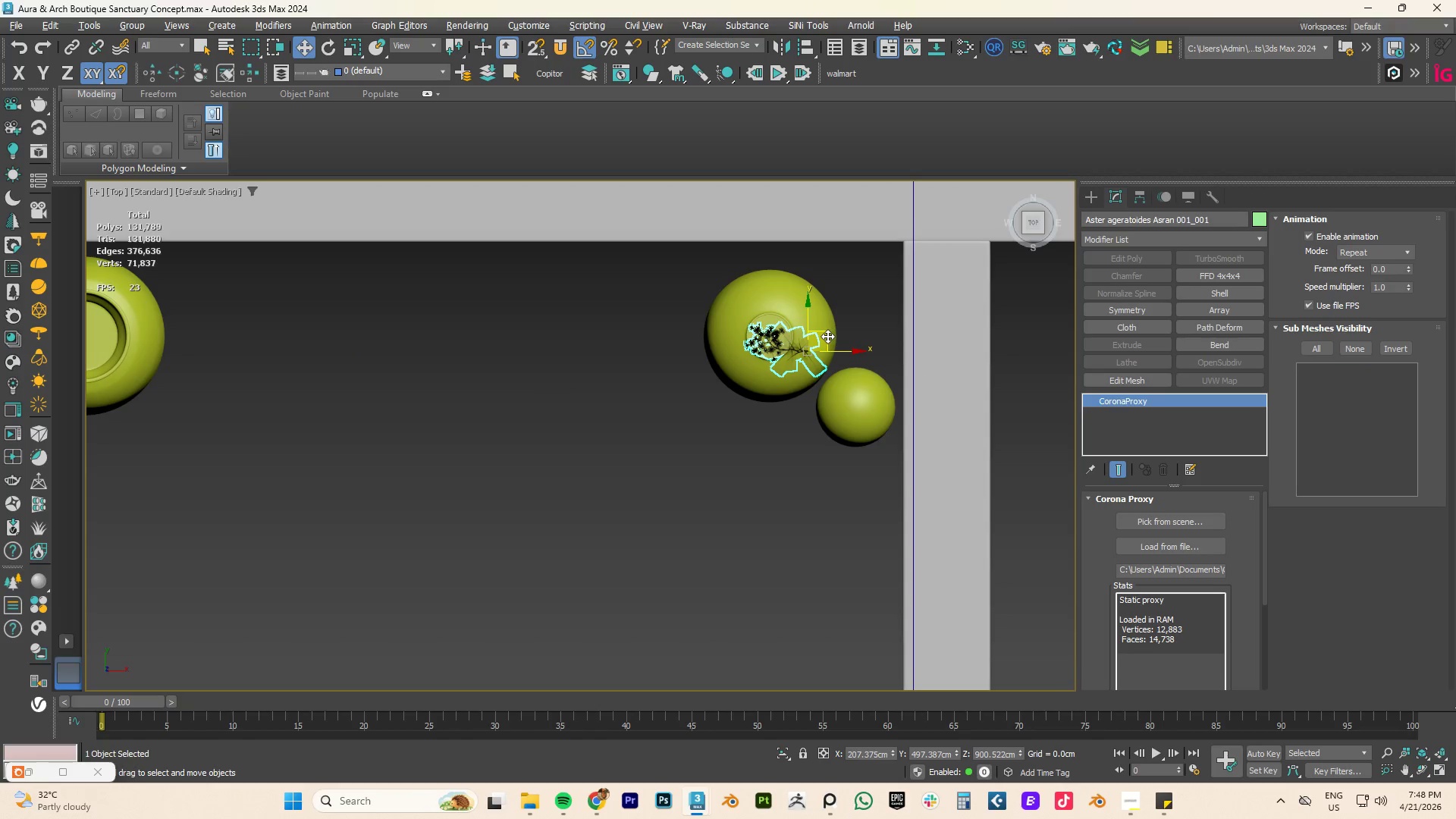 
type(fz)
 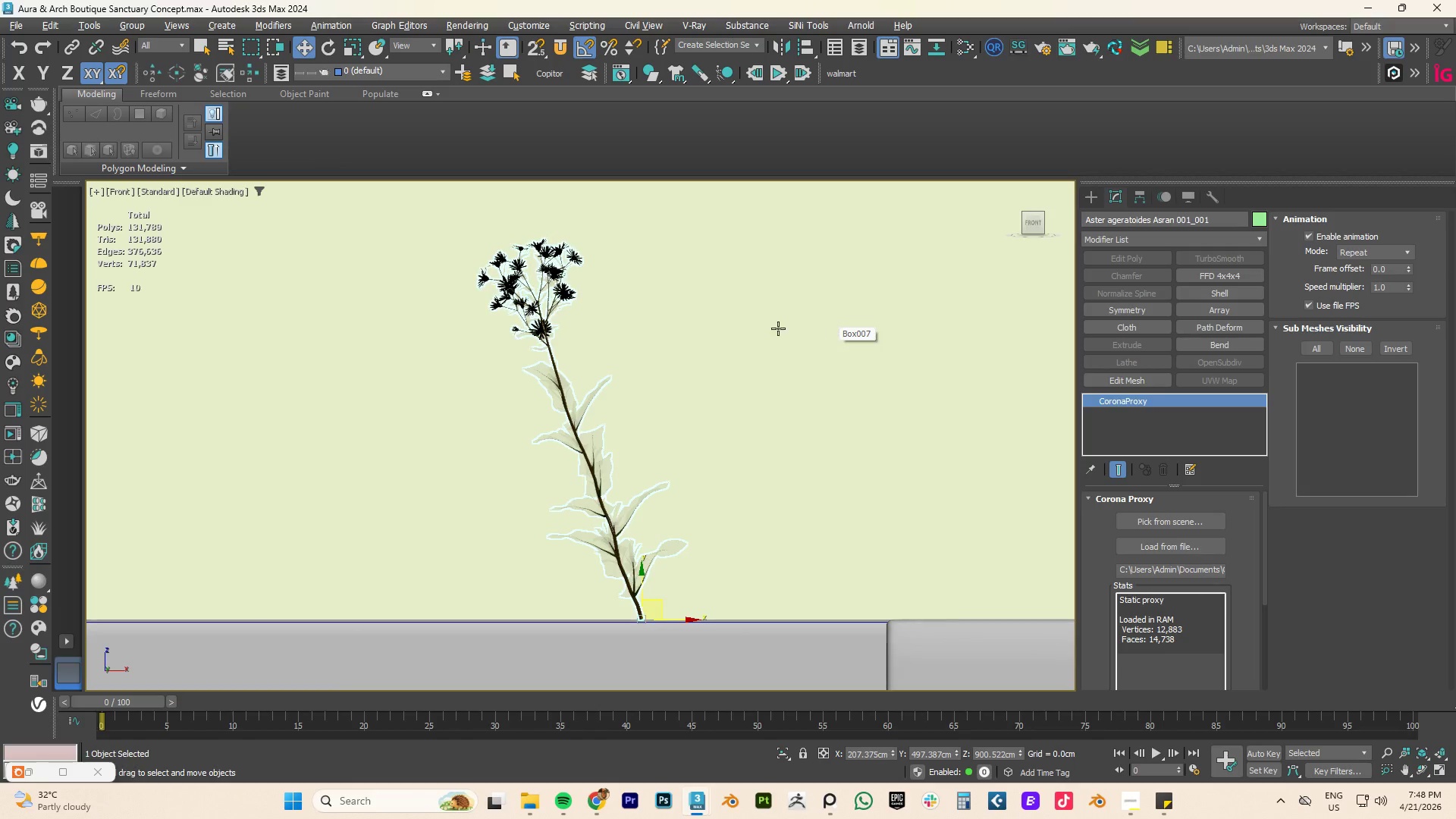 
scroll: coordinate [775, 429], scroll_direction: down, amount: 11.0
 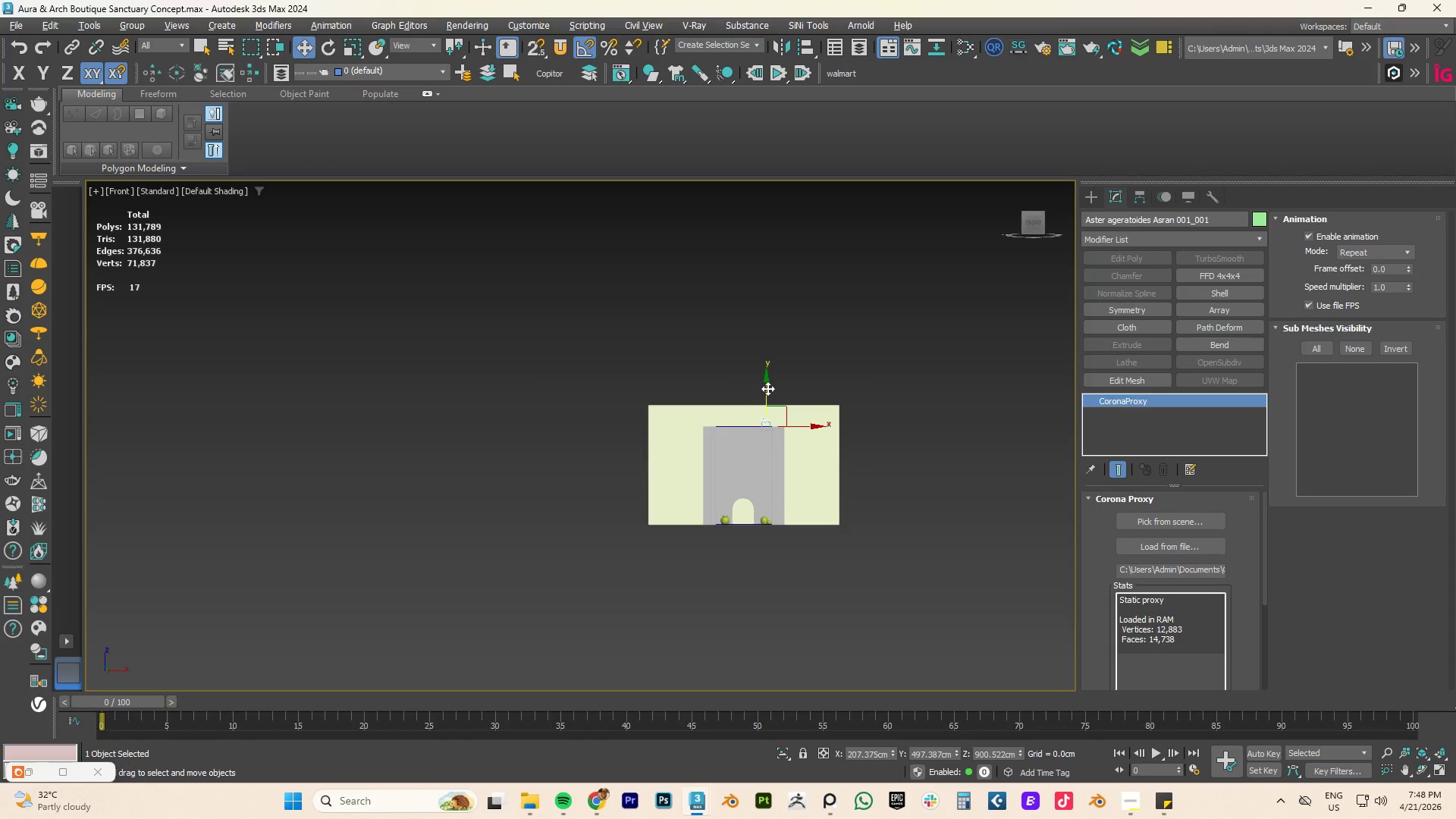 
left_click_drag(start_coordinate=[767, 388], to_coordinate=[767, 484])
 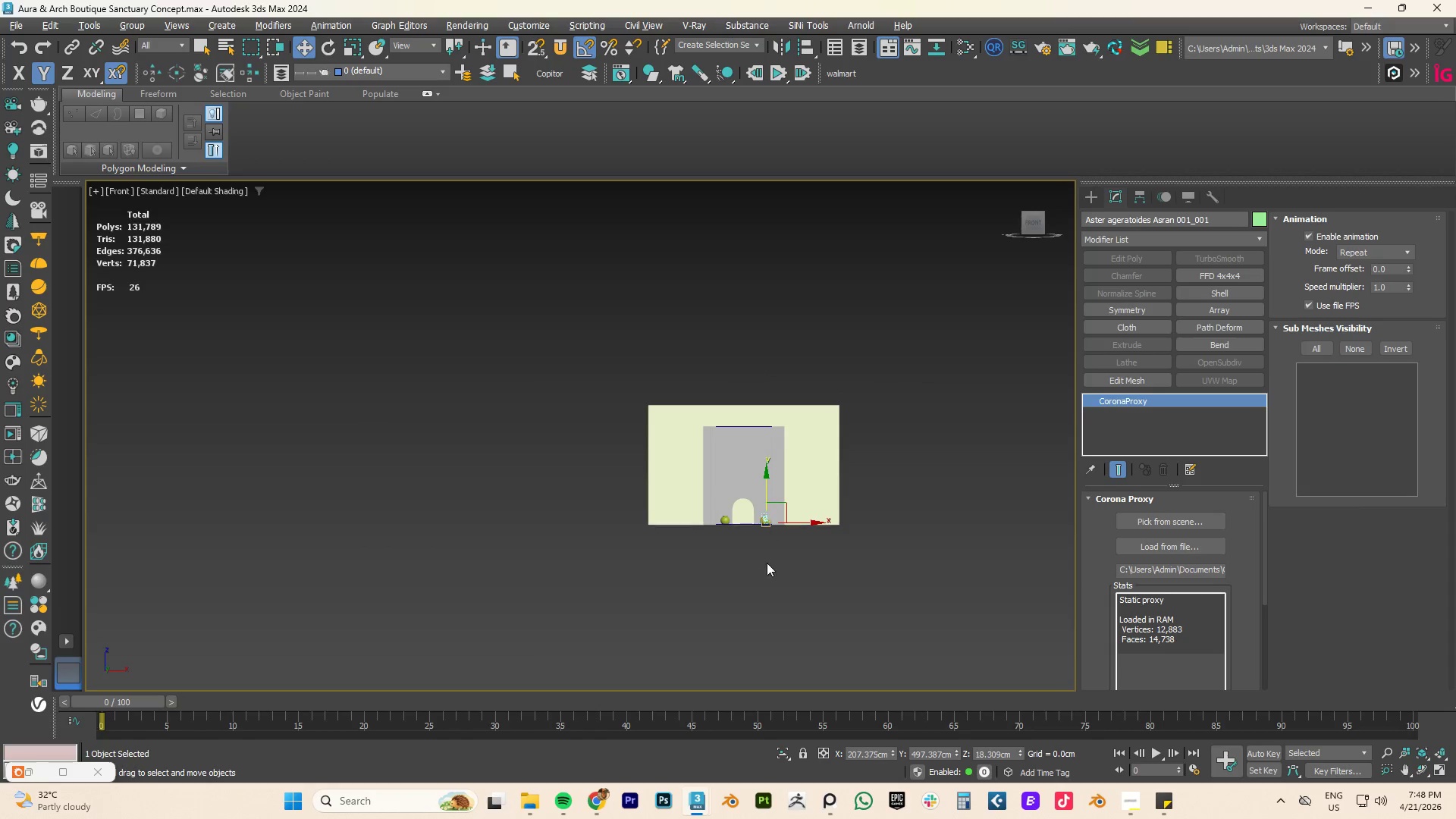 
scroll: coordinate [768, 413], scroll_direction: up, amount: 12.0
 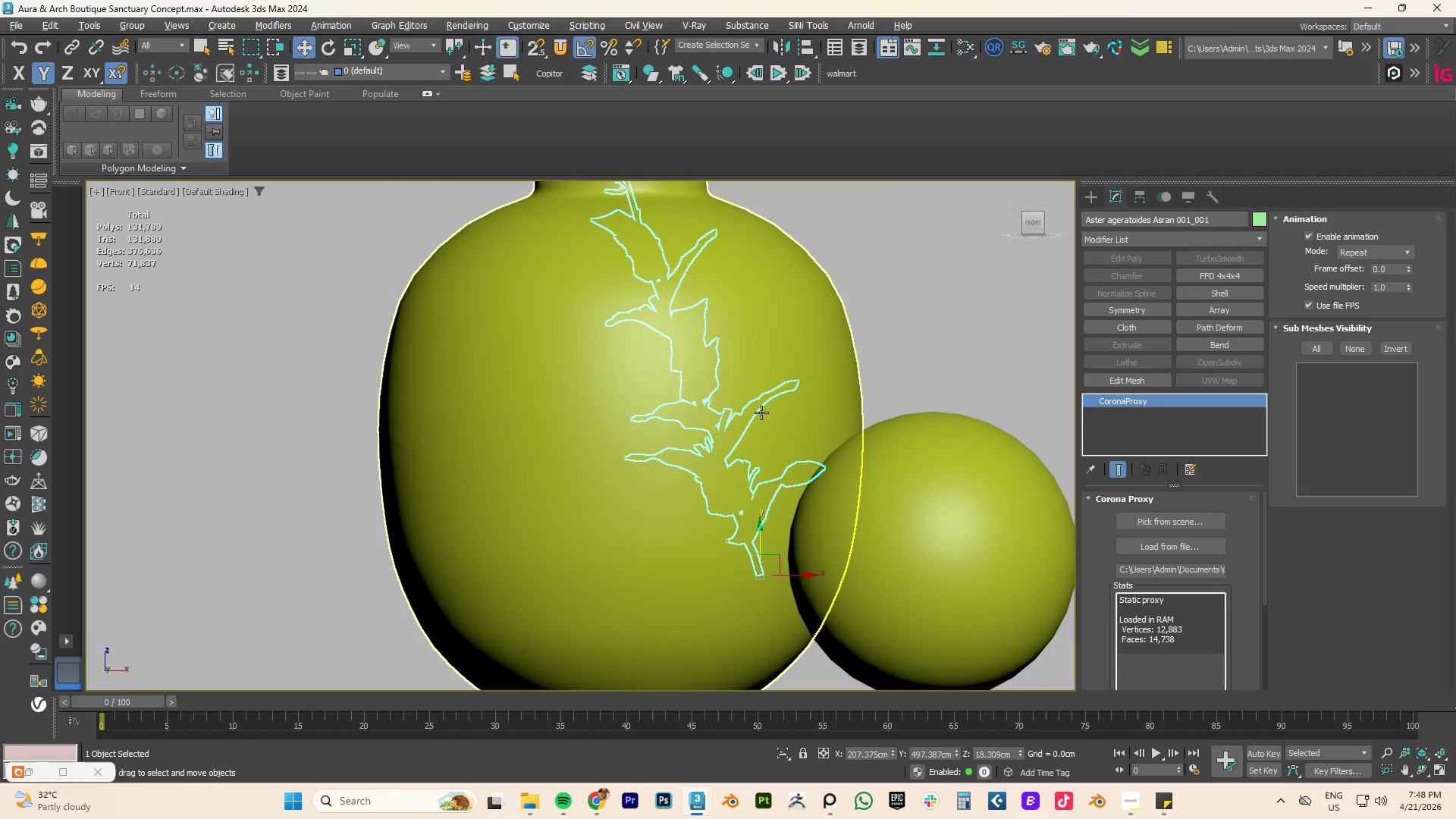 
scroll: coordinate [748, 422], scroll_direction: down, amount: 4.0
 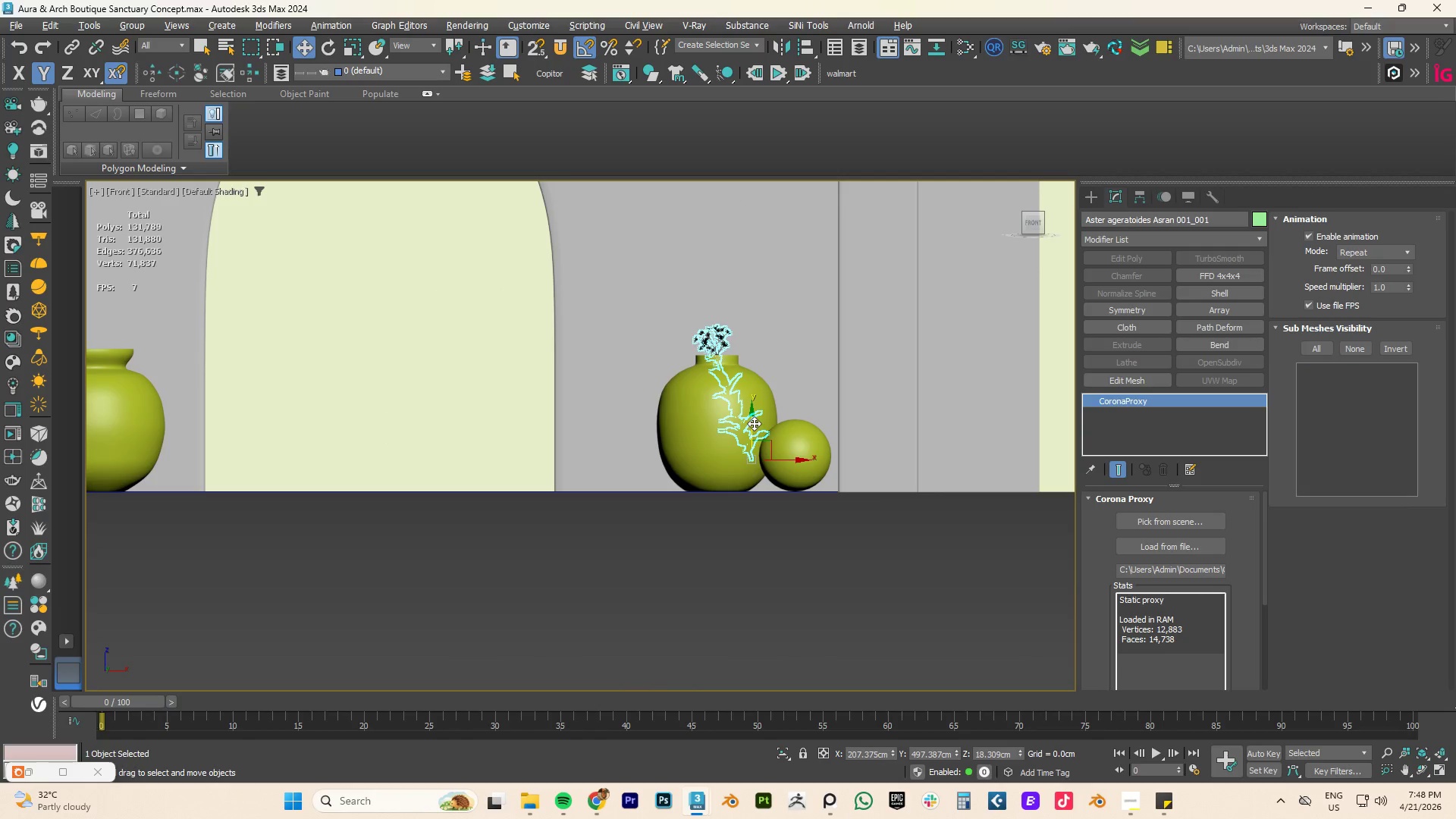 
left_click_drag(start_coordinate=[745, 415], to_coordinate=[714, 347])
 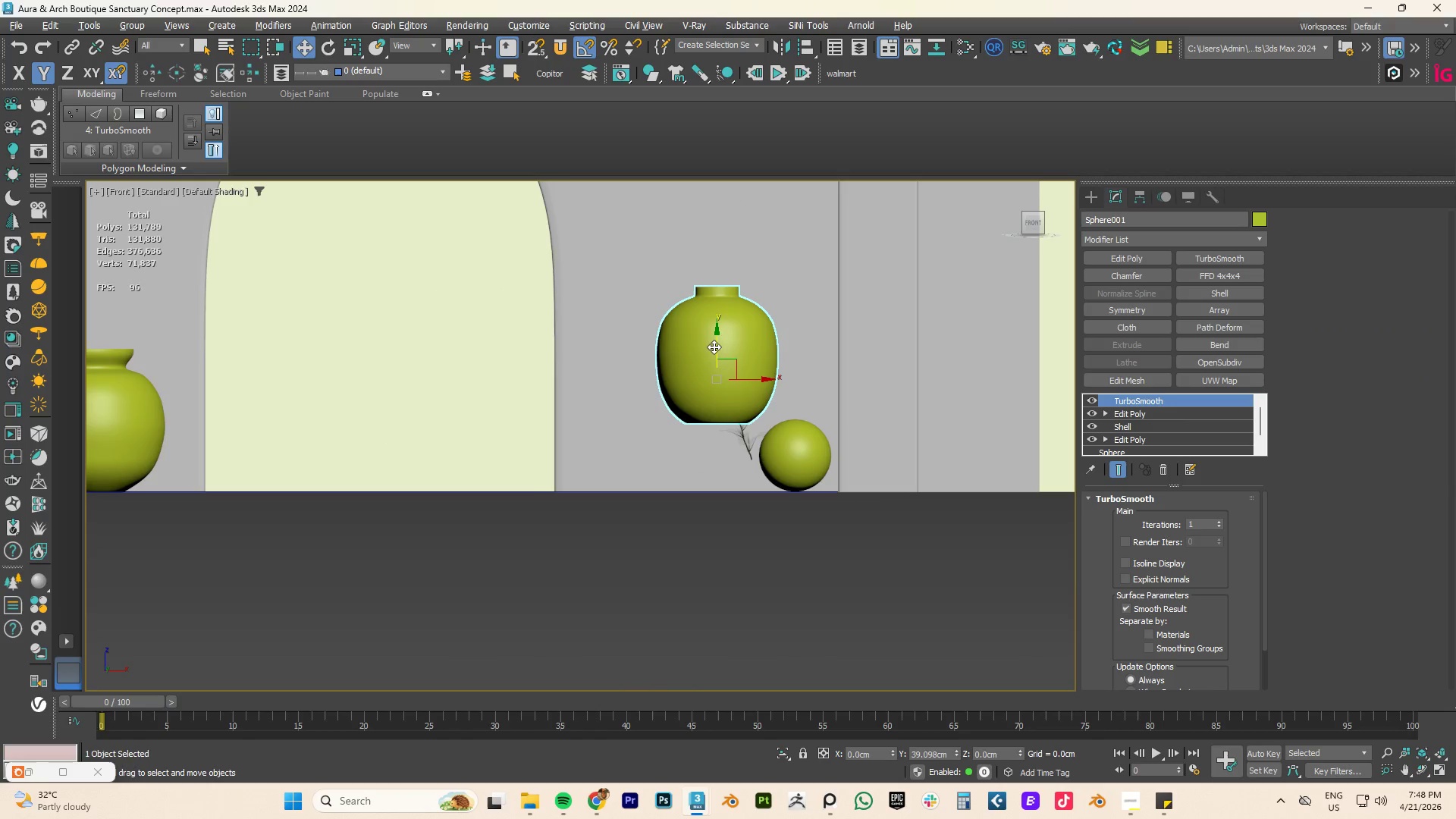 
key(Control+ControlLeft)
 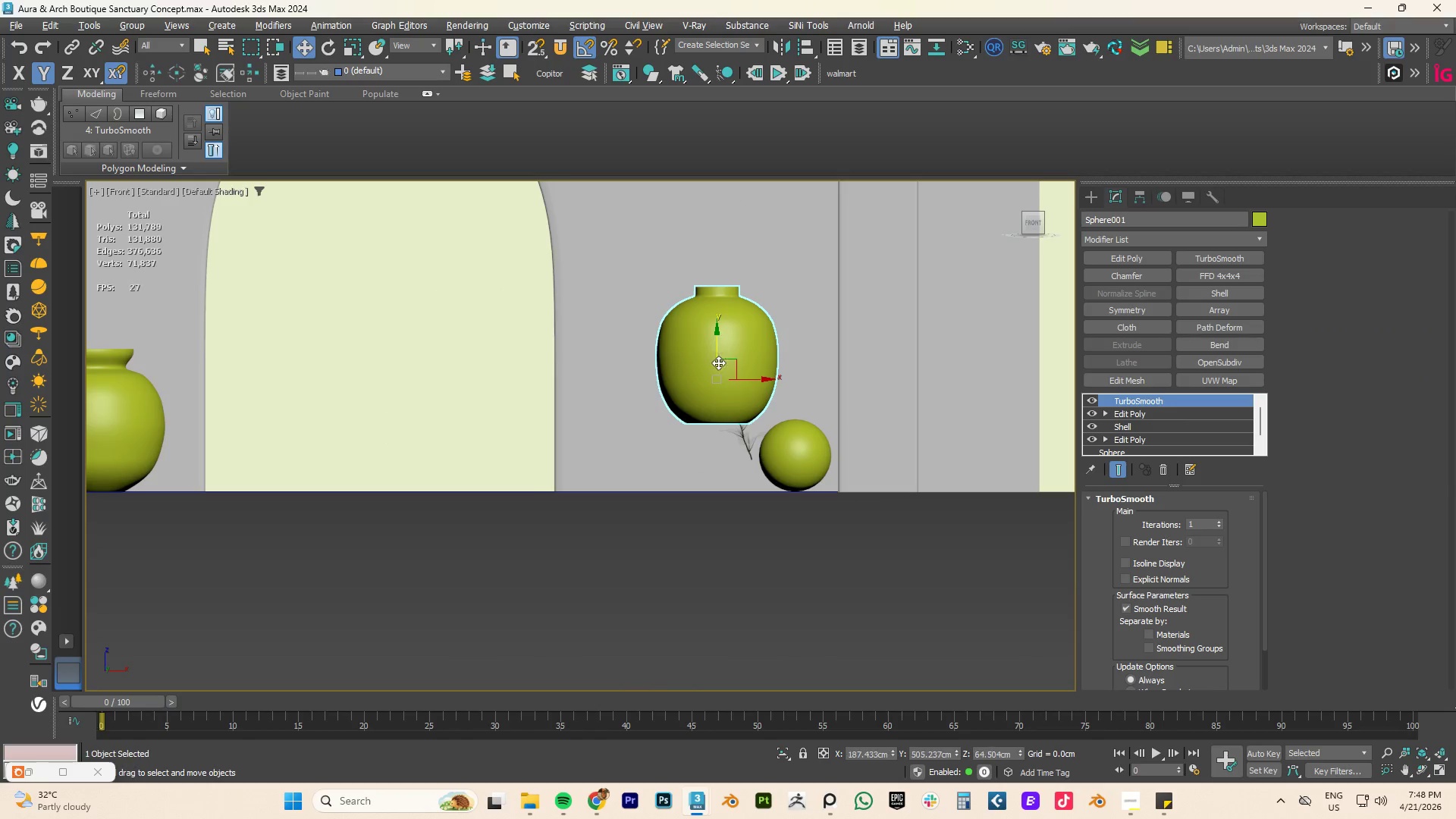 
key(Control+Z)
 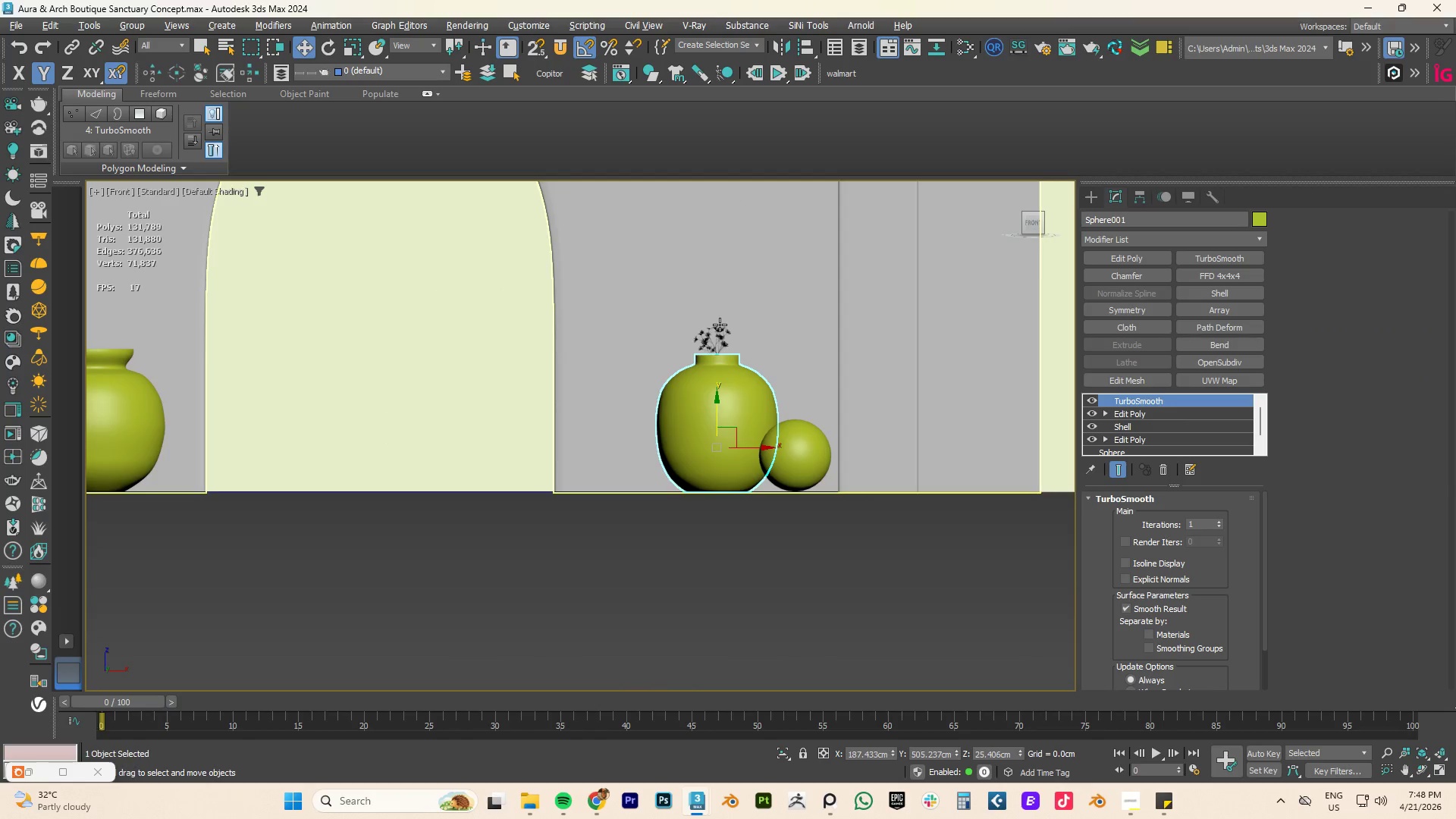 
left_click([720, 336])
 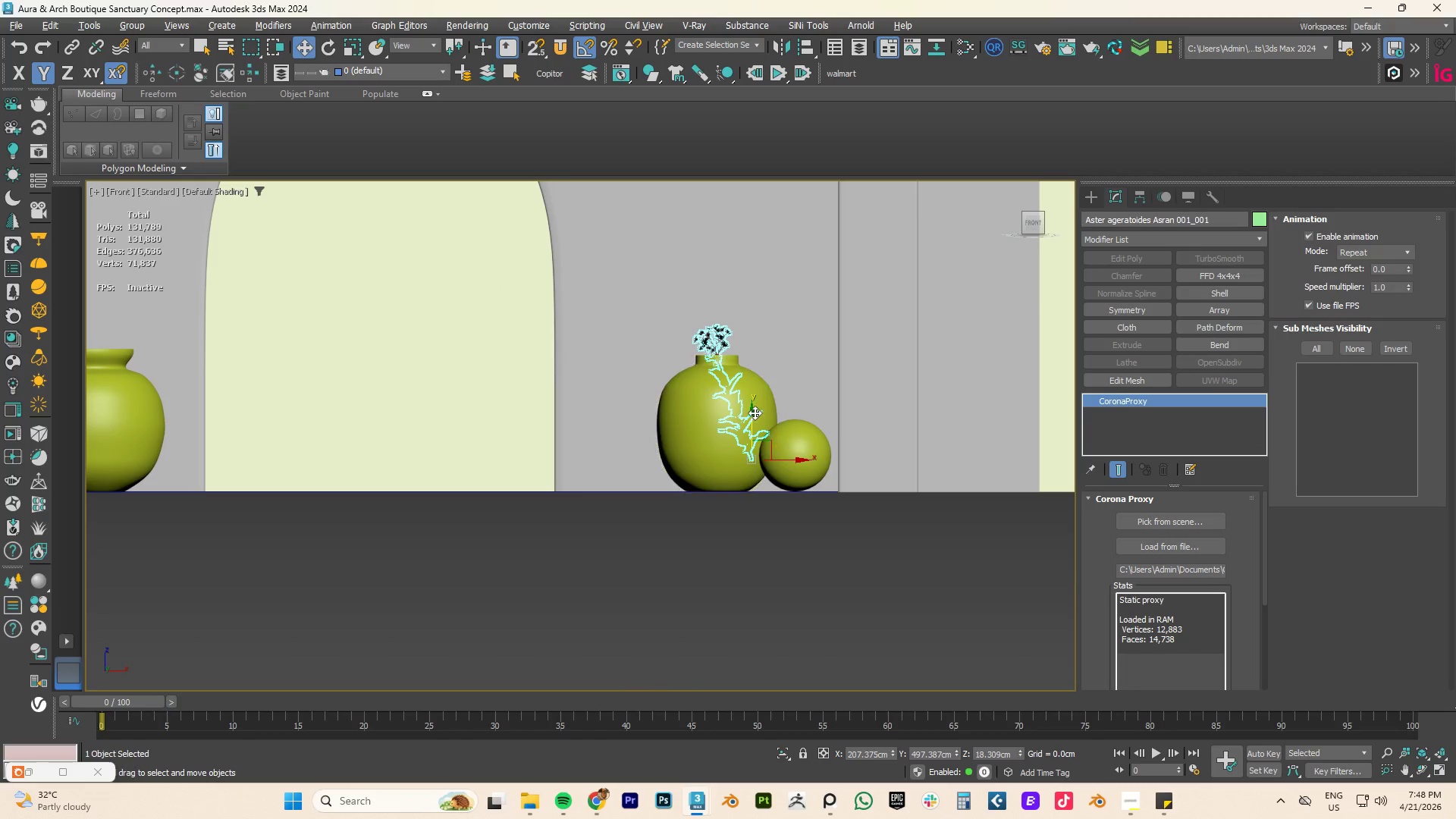 
left_click_drag(start_coordinate=[753, 413], to_coordinate=[742, 310])
 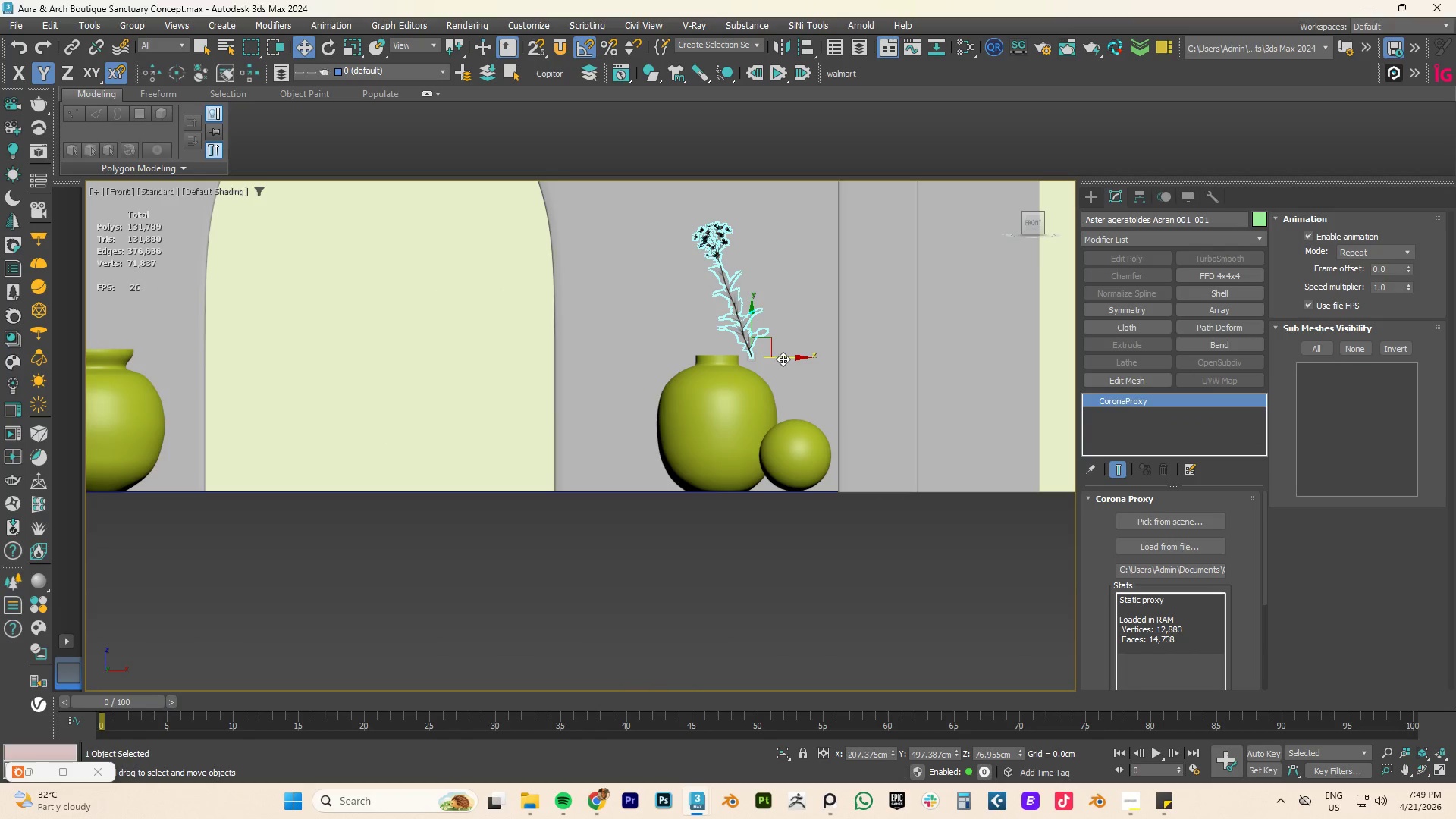 
left_click_drag(start_coordinate=[783, 359], to_coordinate=[751, 374])
 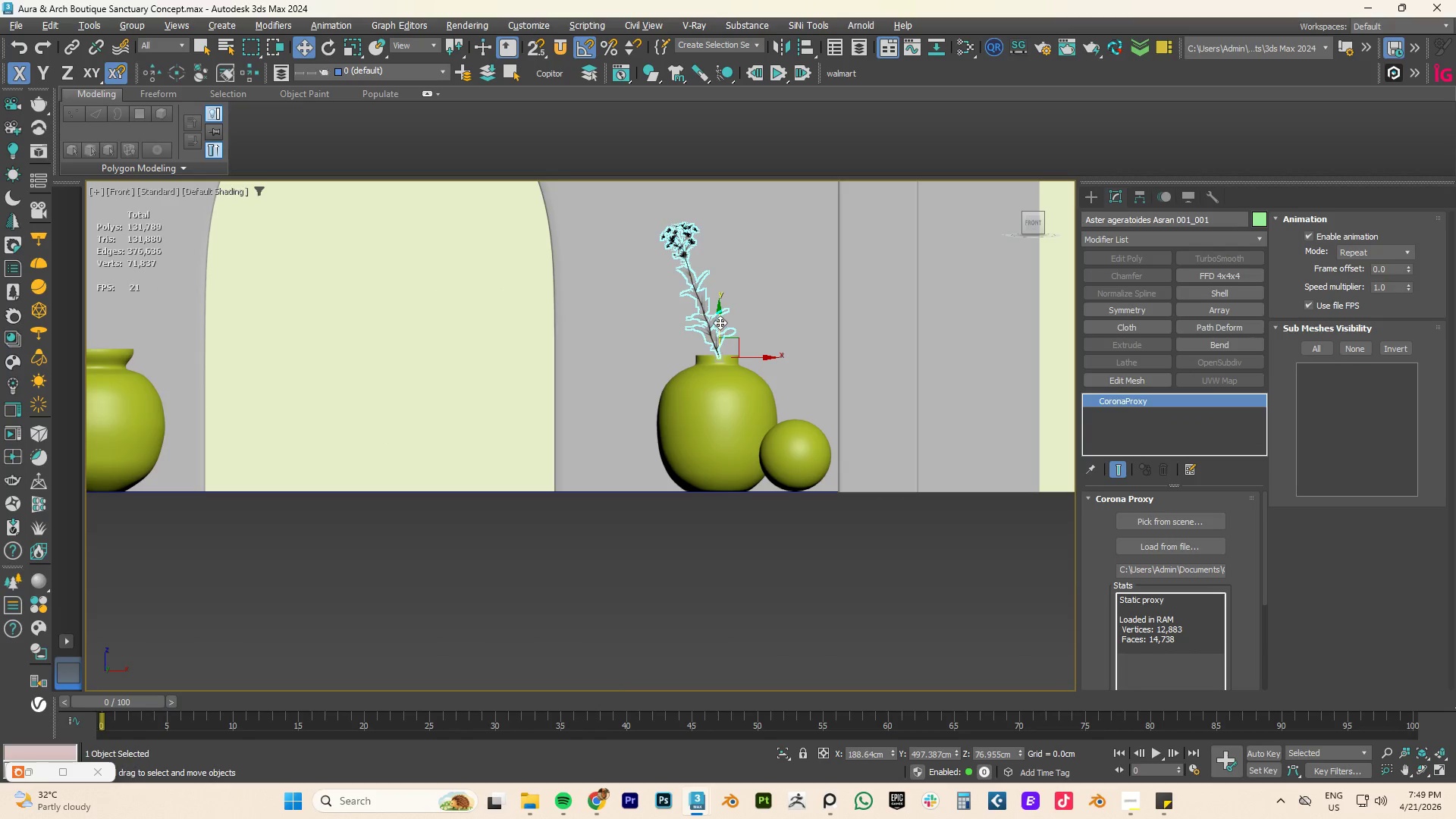 
left_click_drag(start_coordinate=[720, 320], to_coordinate=[733, 361])
 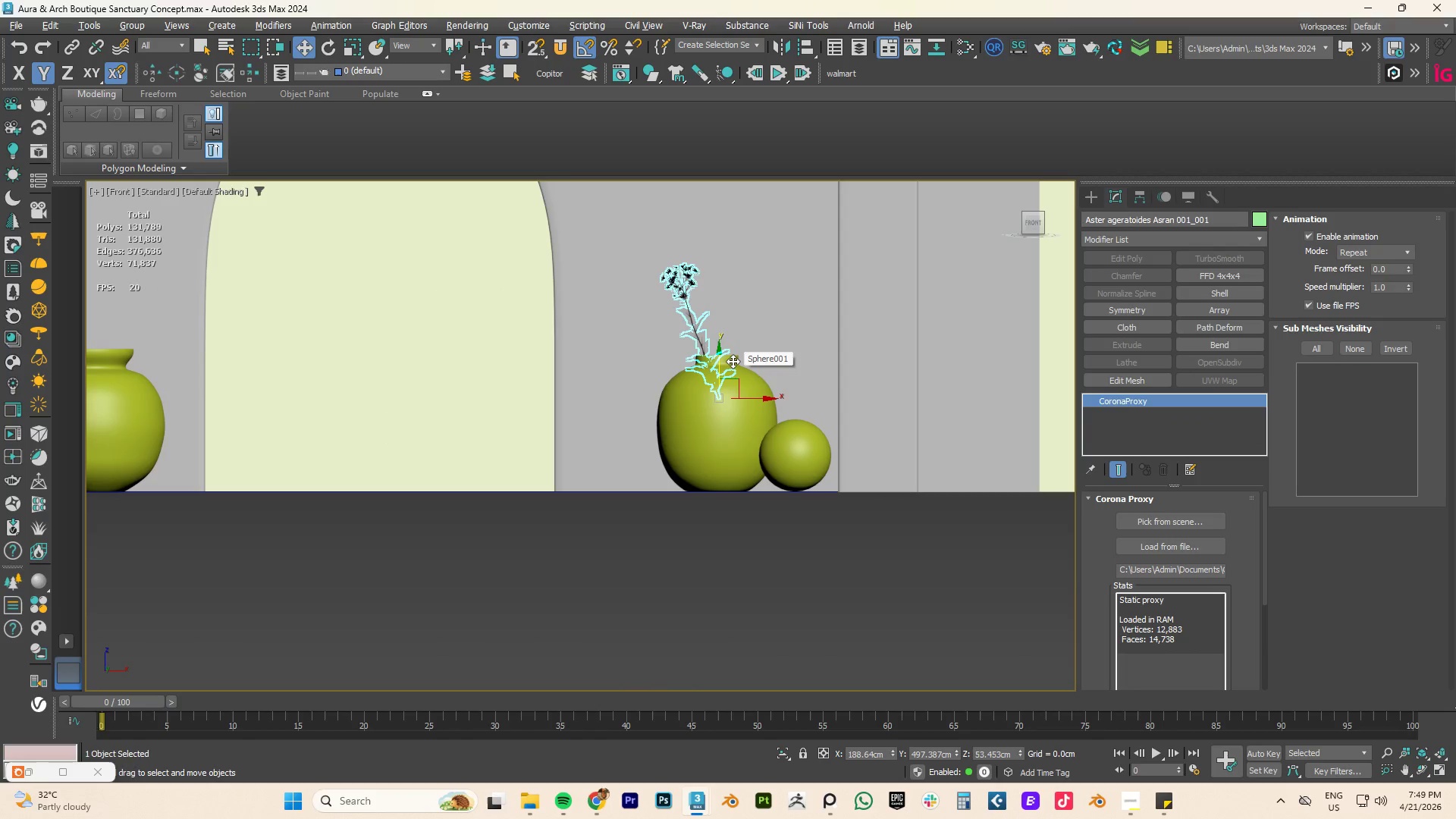 
key(E)
 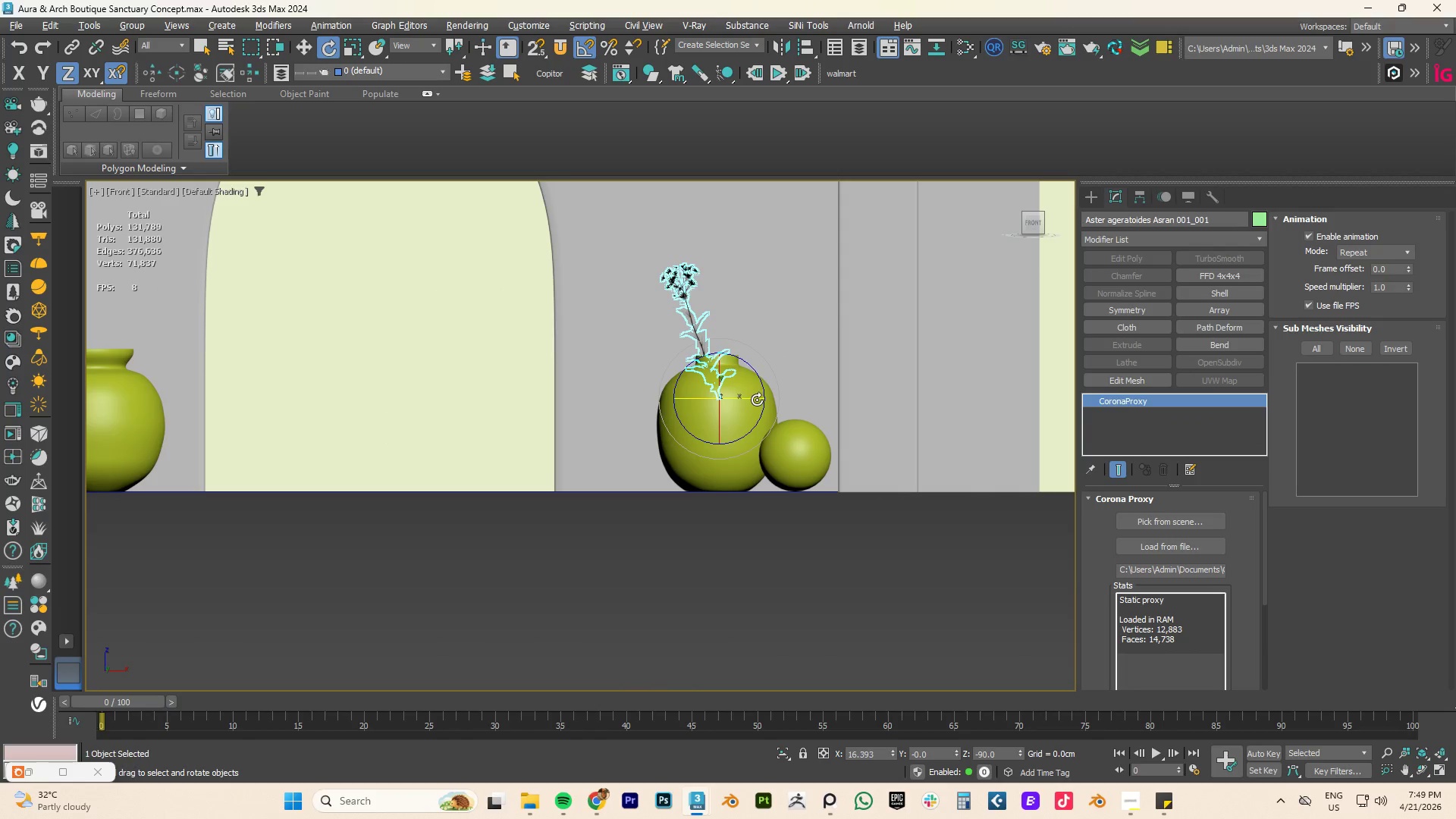 
left_click_drag(start_coordinate=[755, 399], to_coordinate=[676, 403])
 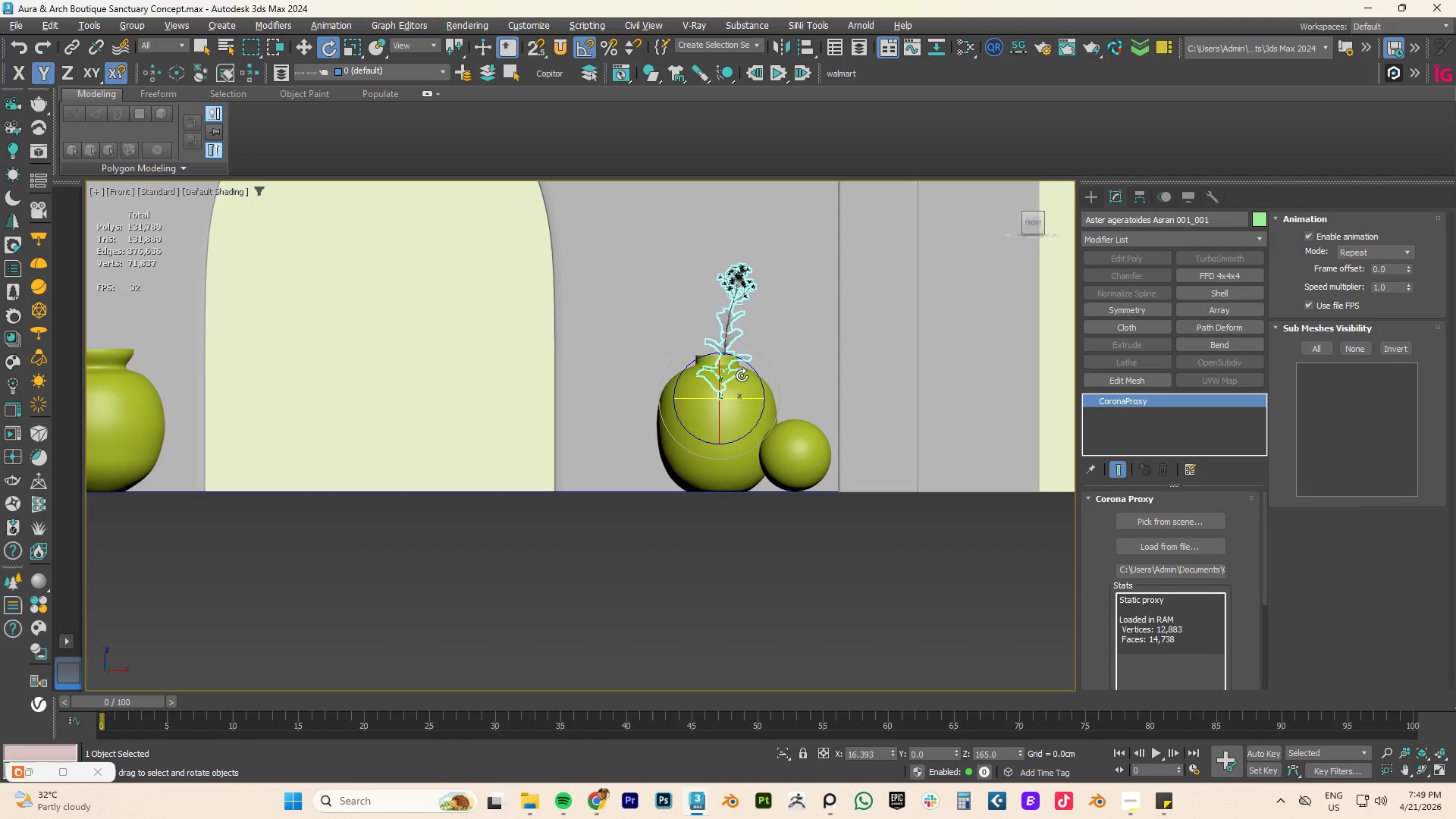 
hold_key(key=AltLeft, duration=1.19)
 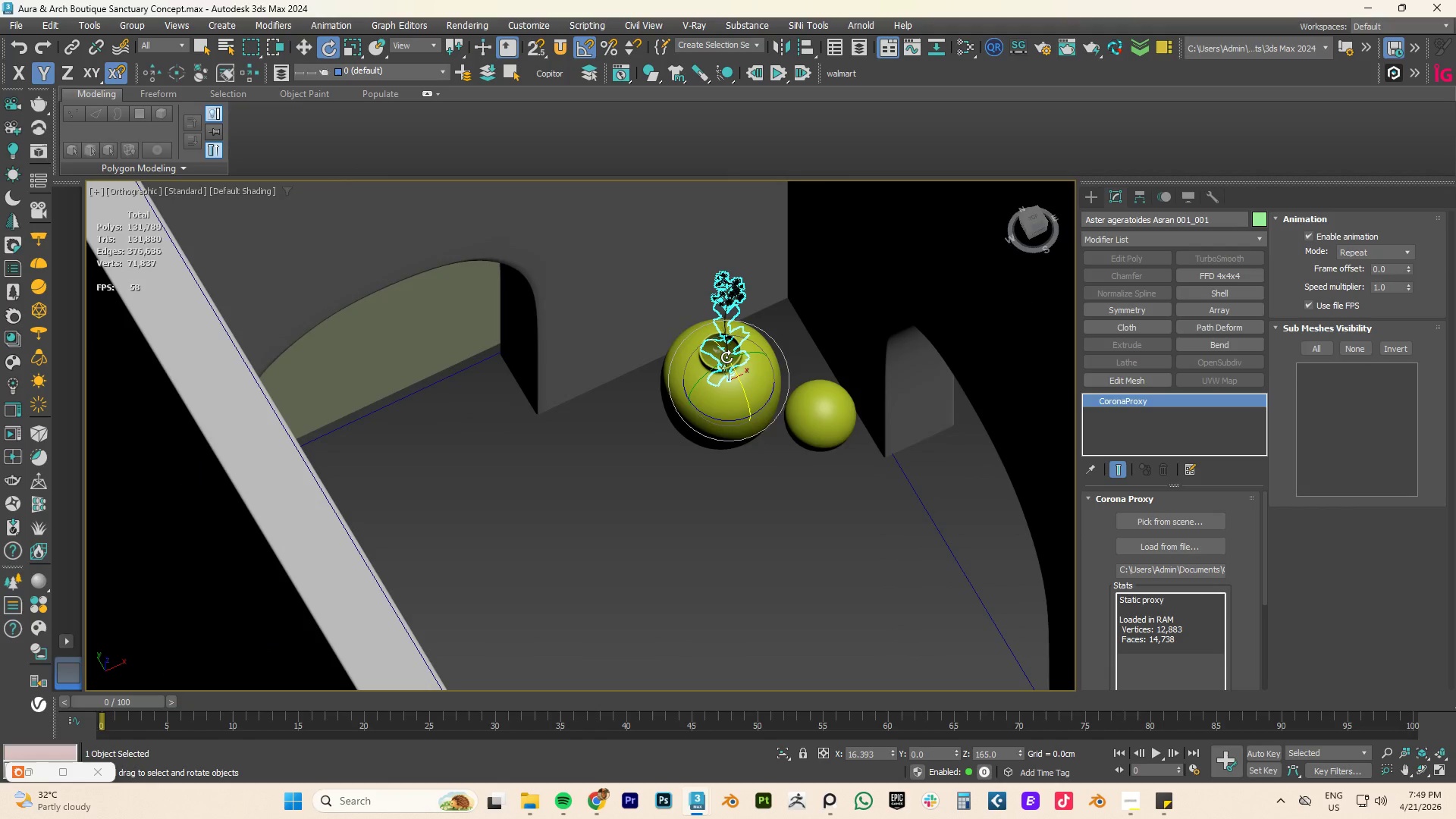 
key(Alt+AltLeft)
 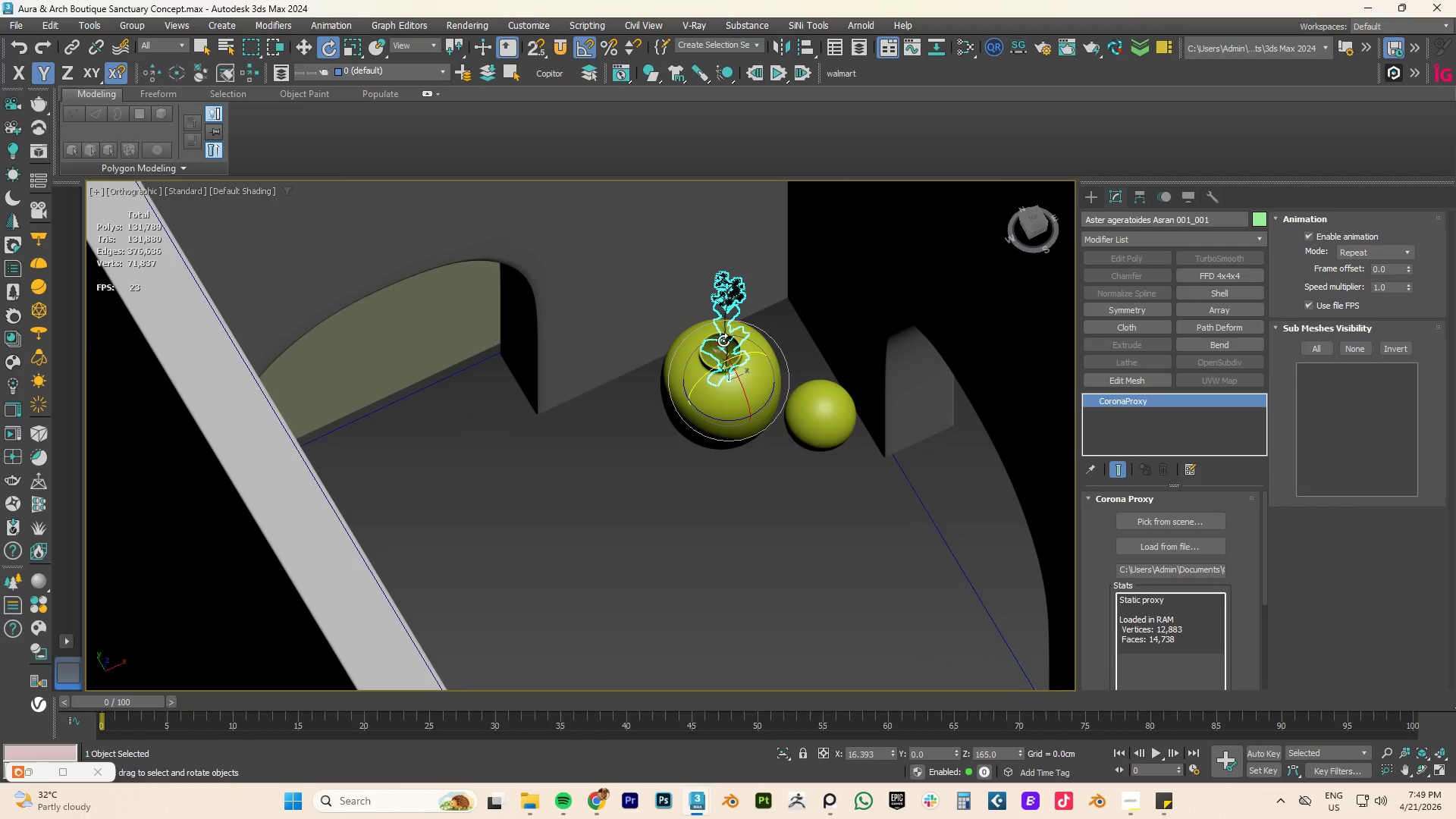 
key(W)
 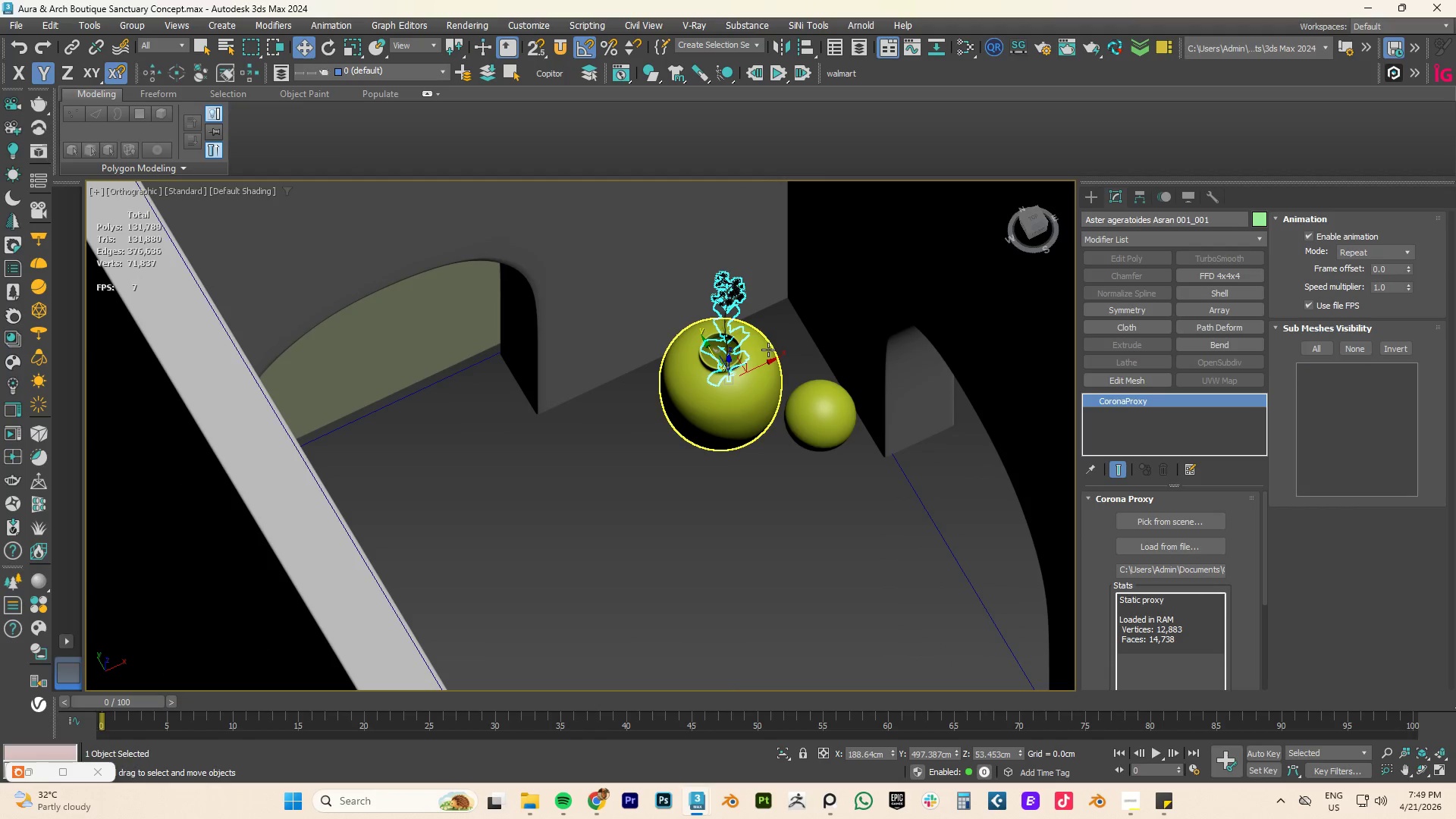 
type(tz)
 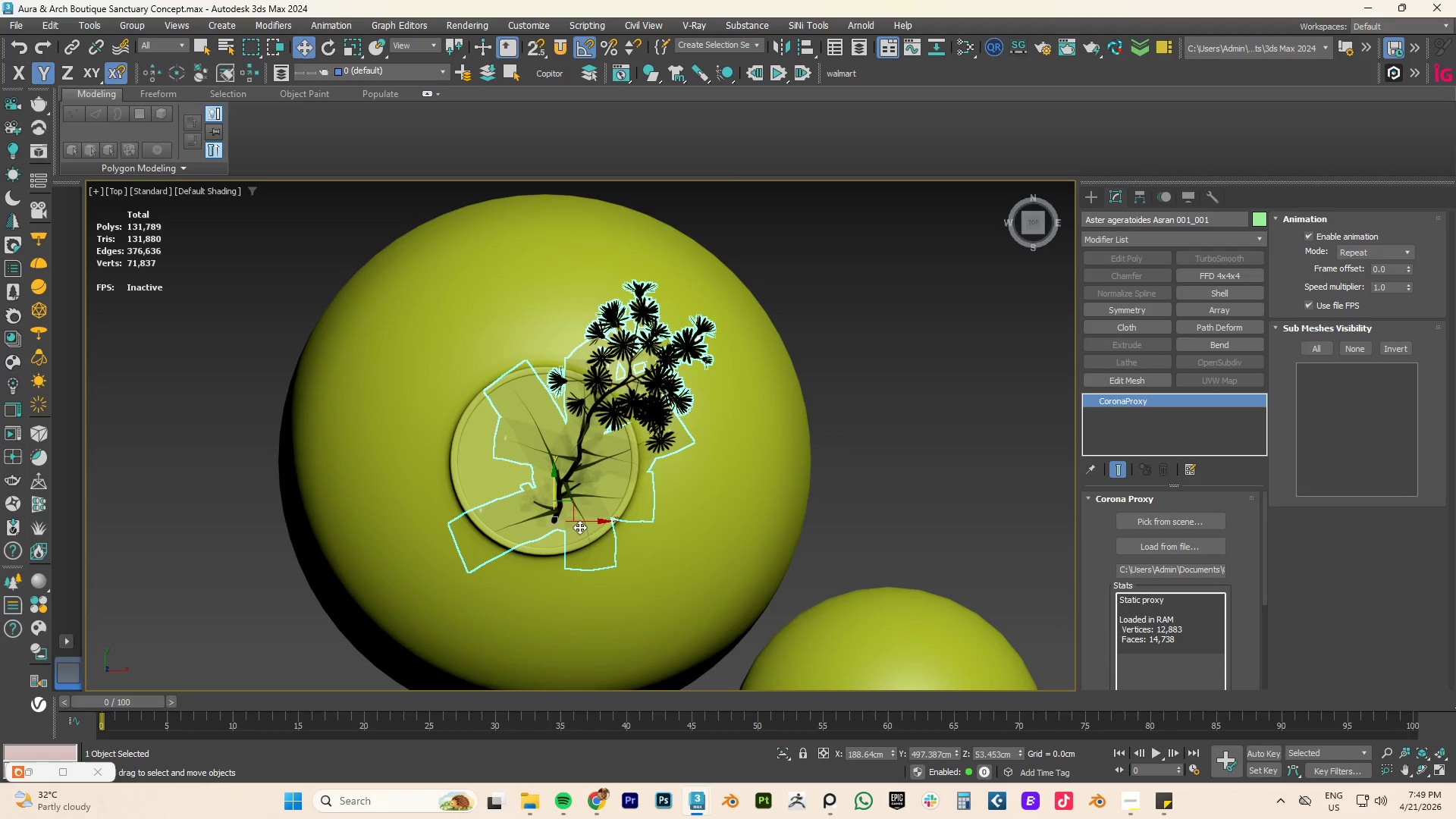 
left_click_drag(start_coordinate=[570, 504], to_coordinate=[546, 466])
 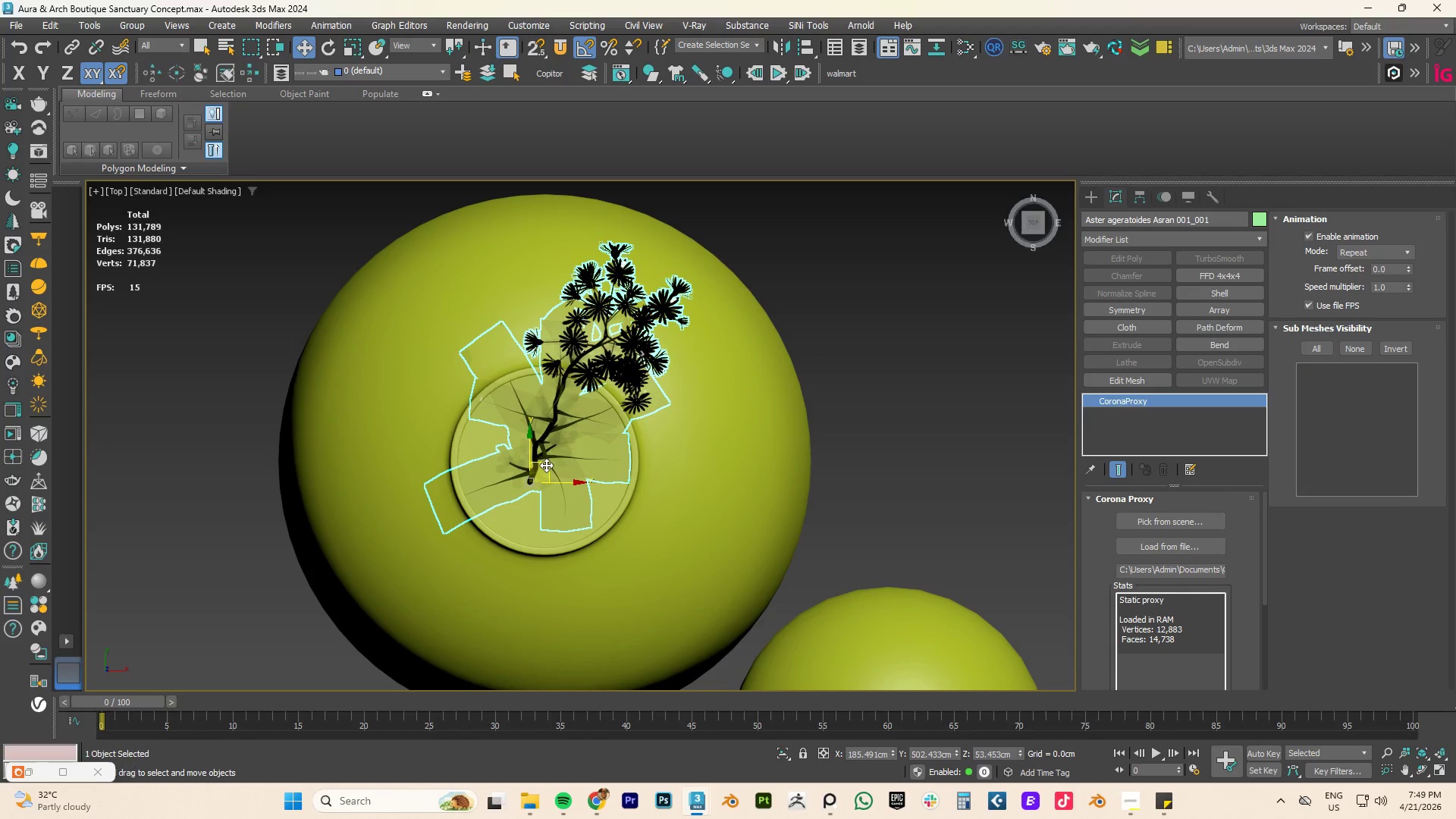 
type(fz)
 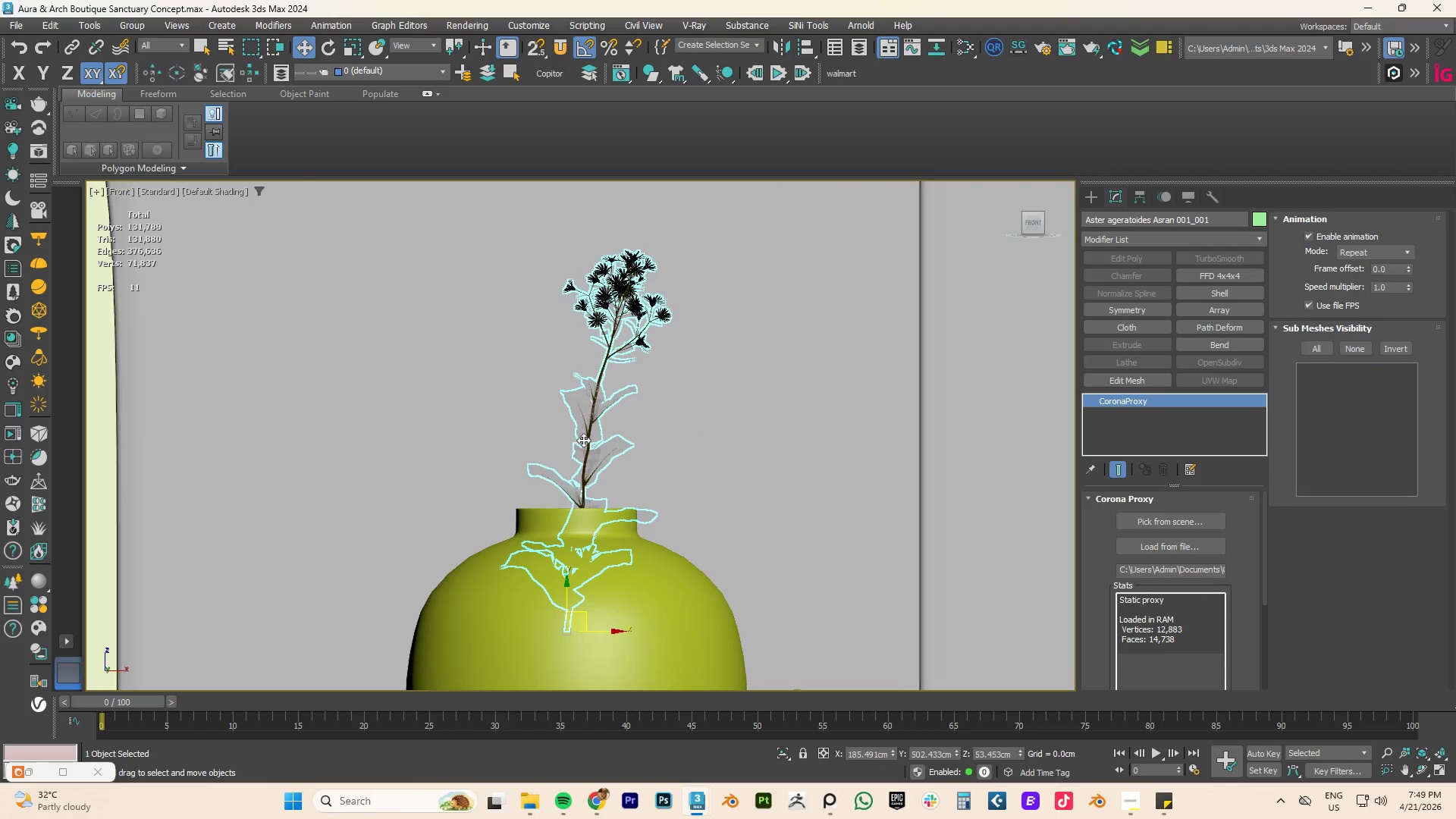 
scroll: coordinate [583, 440], scroll_direction: down, amount: 4.0
 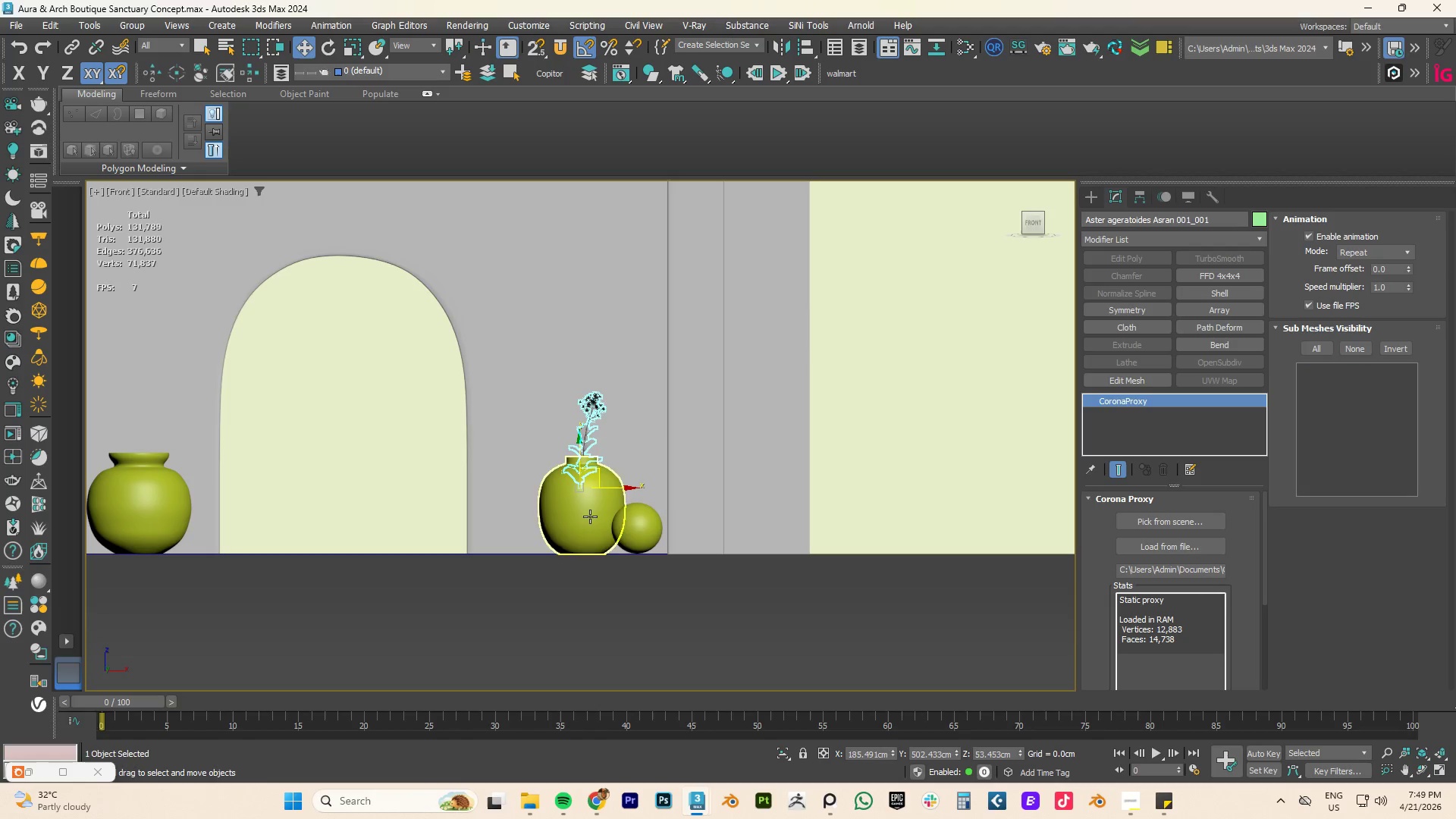 
left_click([611, 617])
 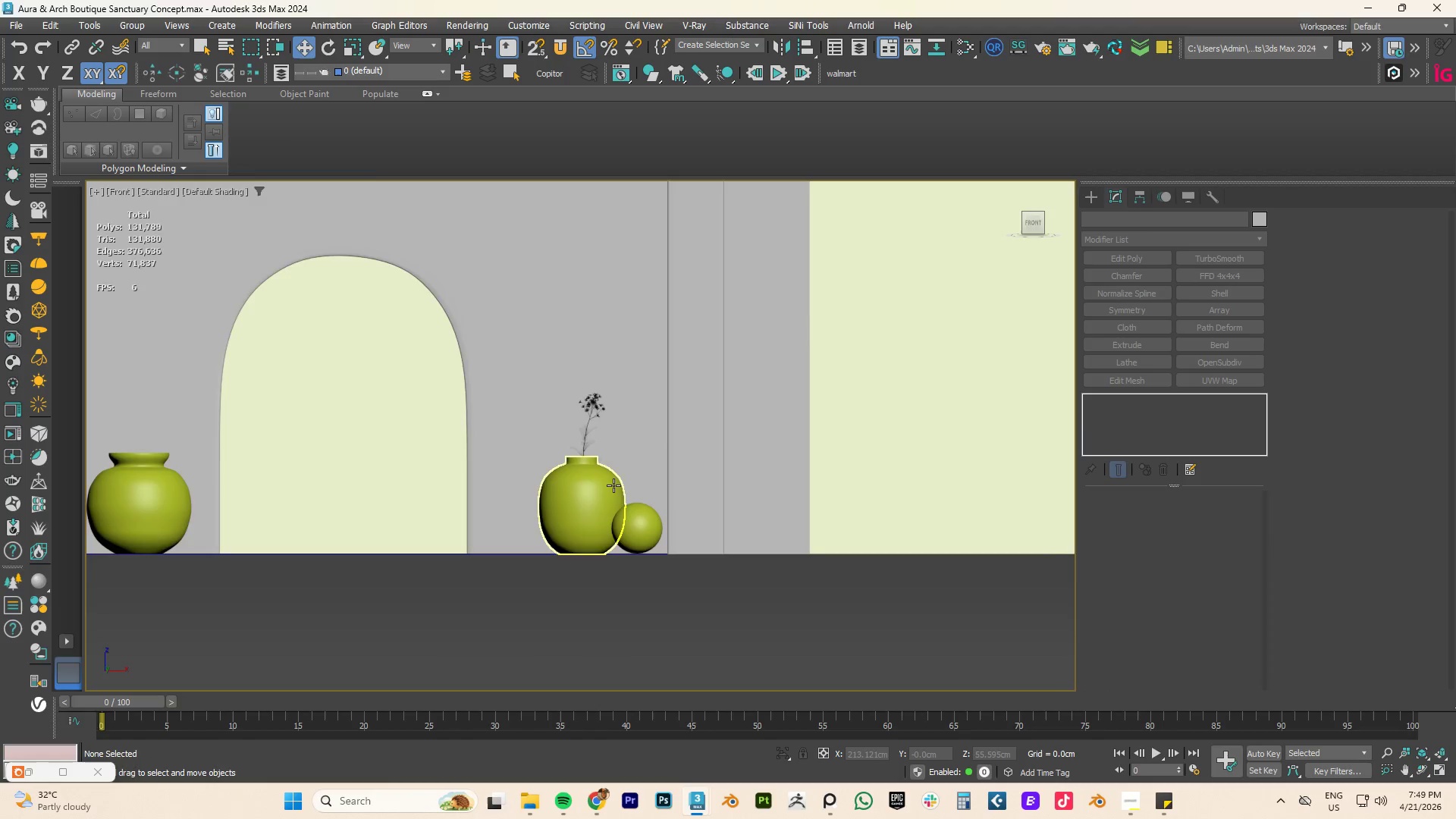 
scroll: coordinate [613, 485], scroll_direction: up, amount: 2.0
 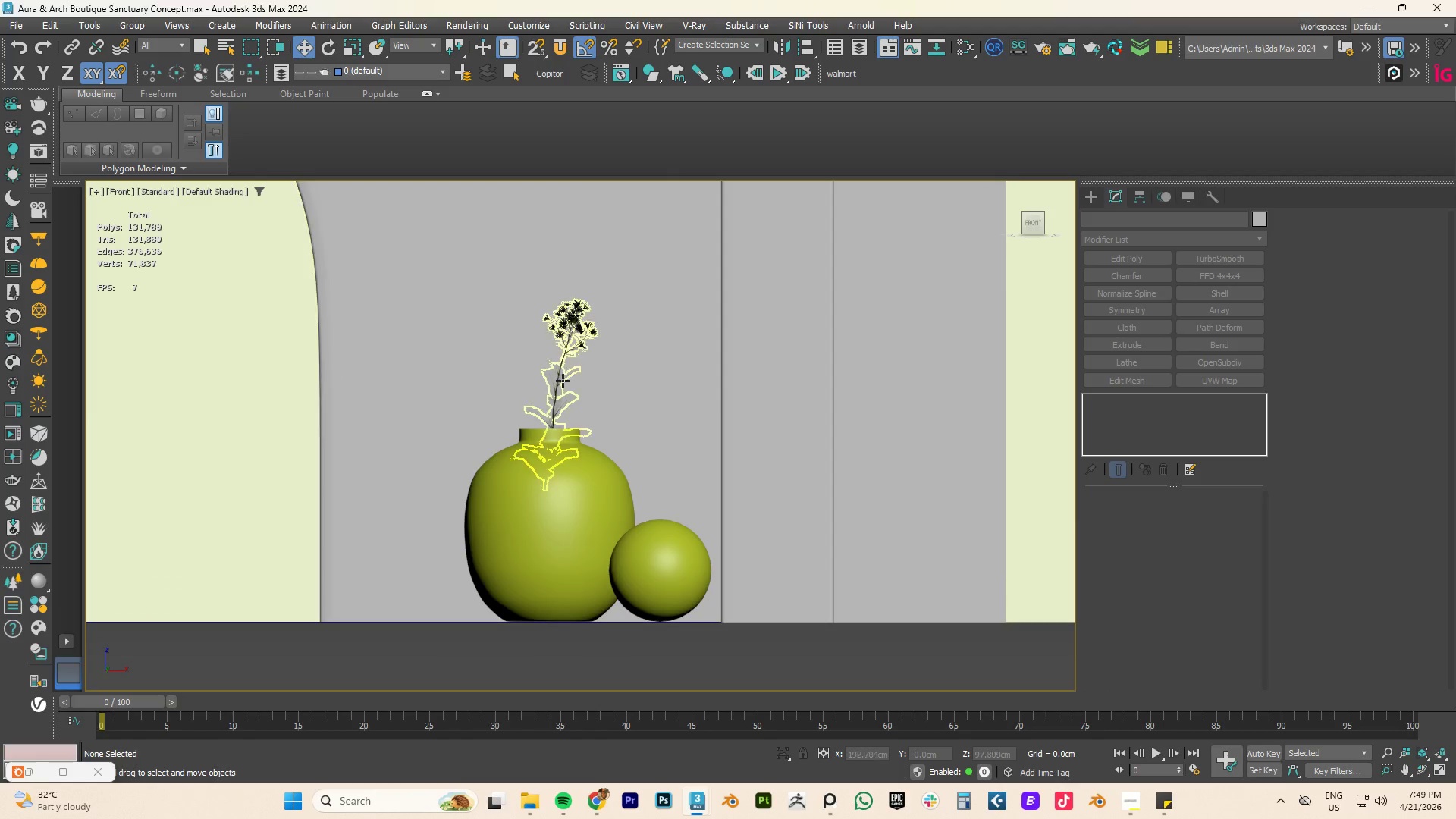 
left_click([561, 378])
 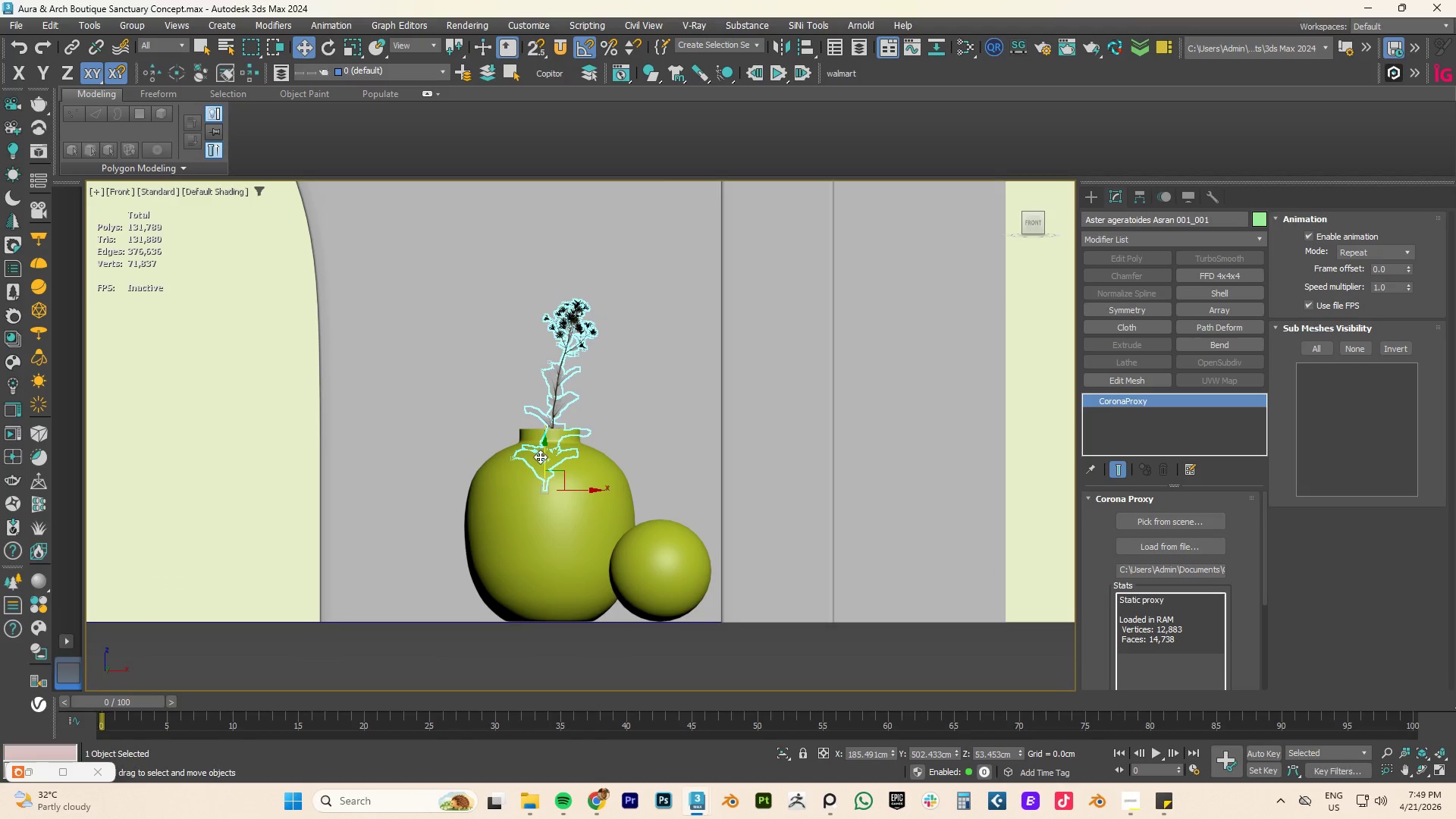 
left_click_drag(start_coordinate=[542, 453], to_coordinate=[542, 426])
 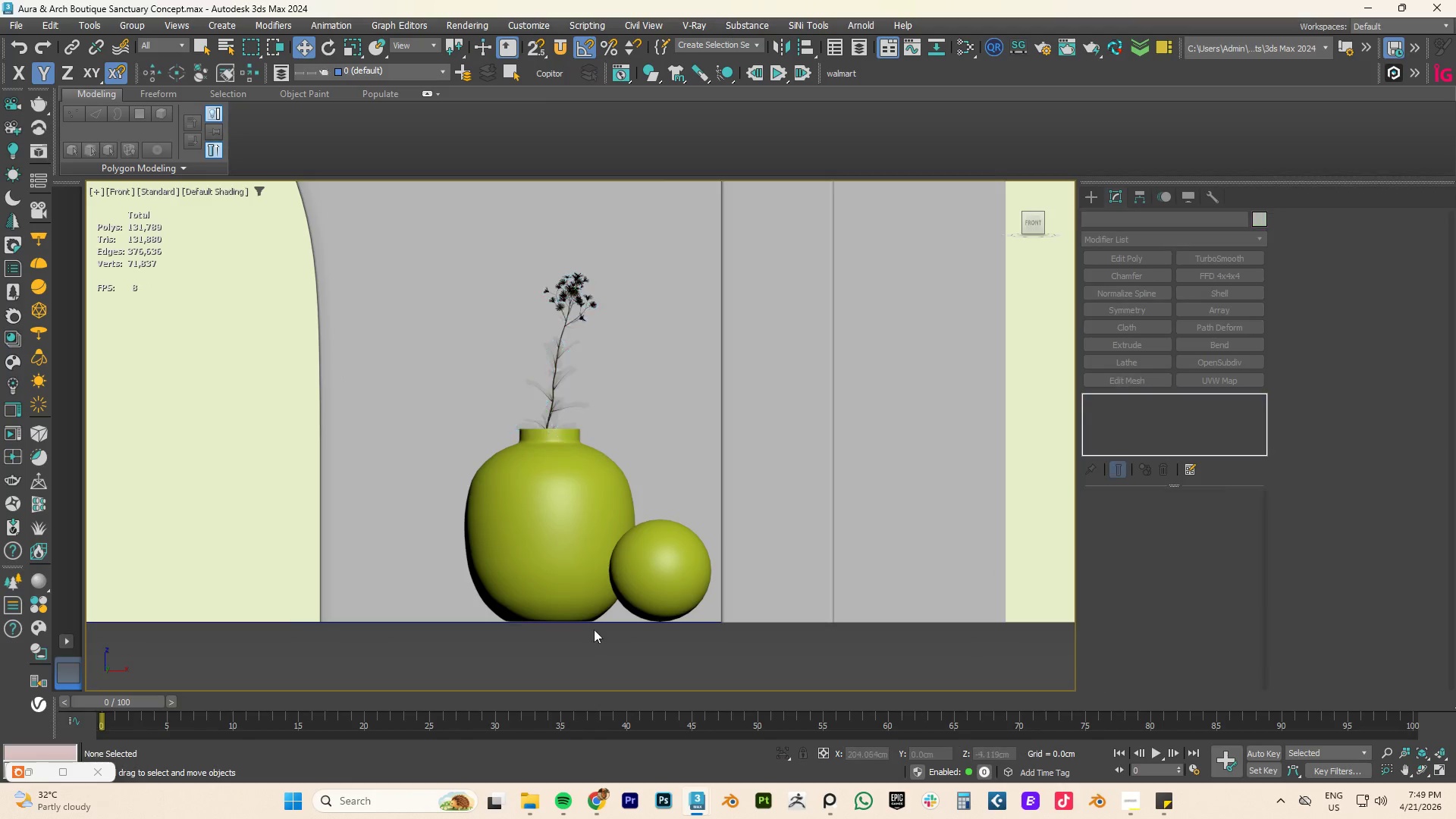 
scroll: coordinate [634, 595], scroll_direction: down, amount: 3.0
 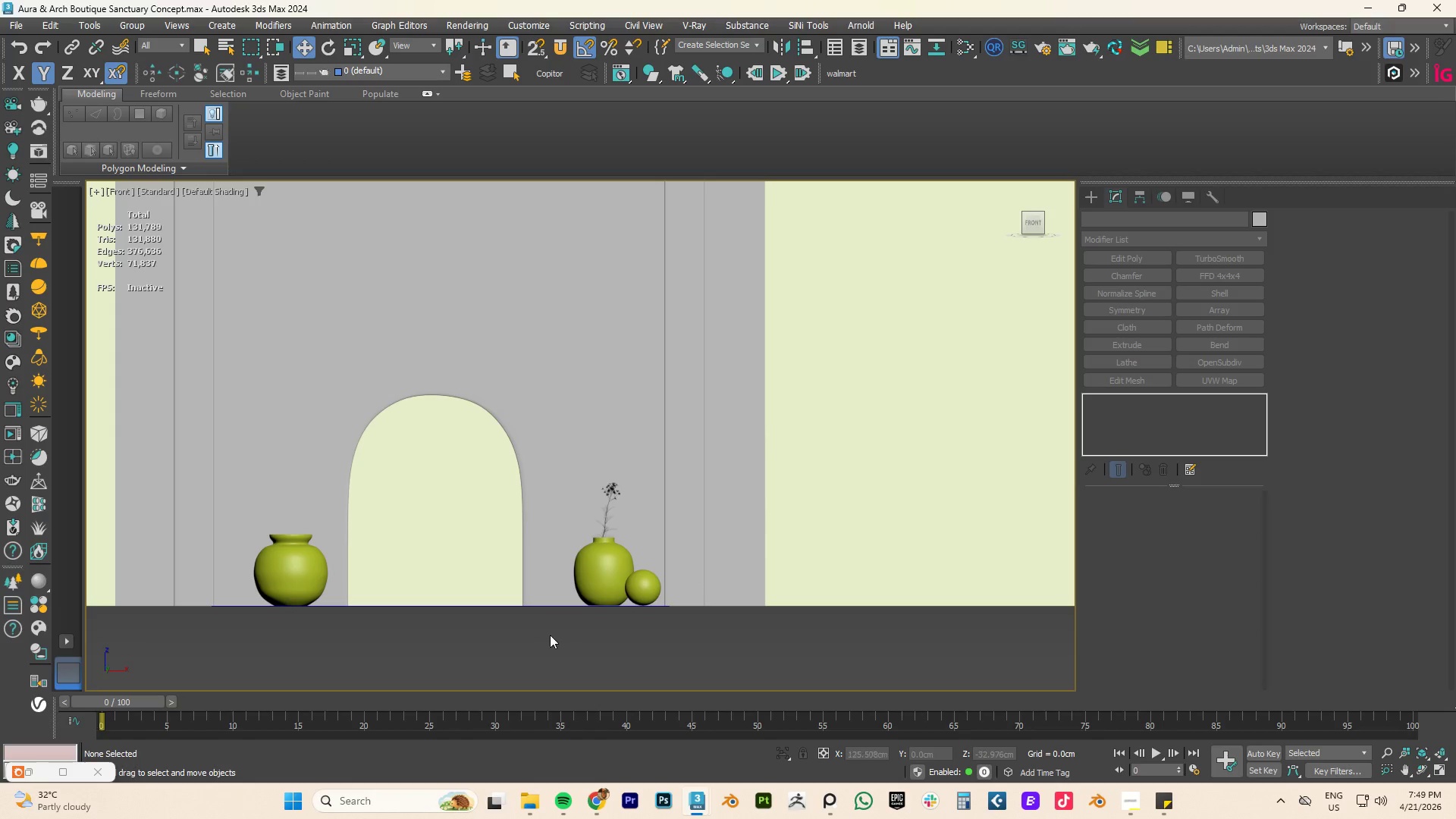 
key(Alt+AltLeft)
 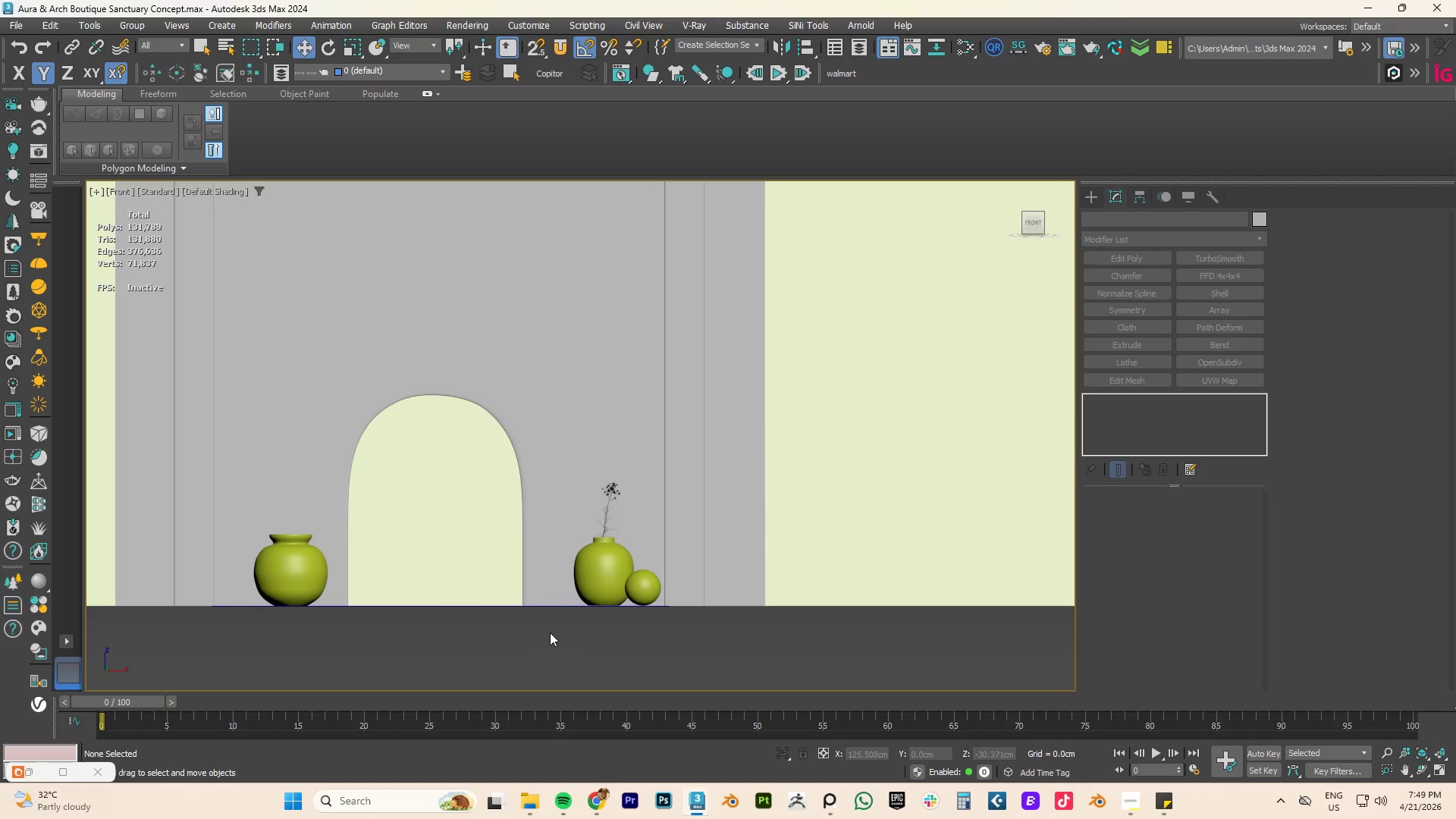 
key(Alt+Tab)
 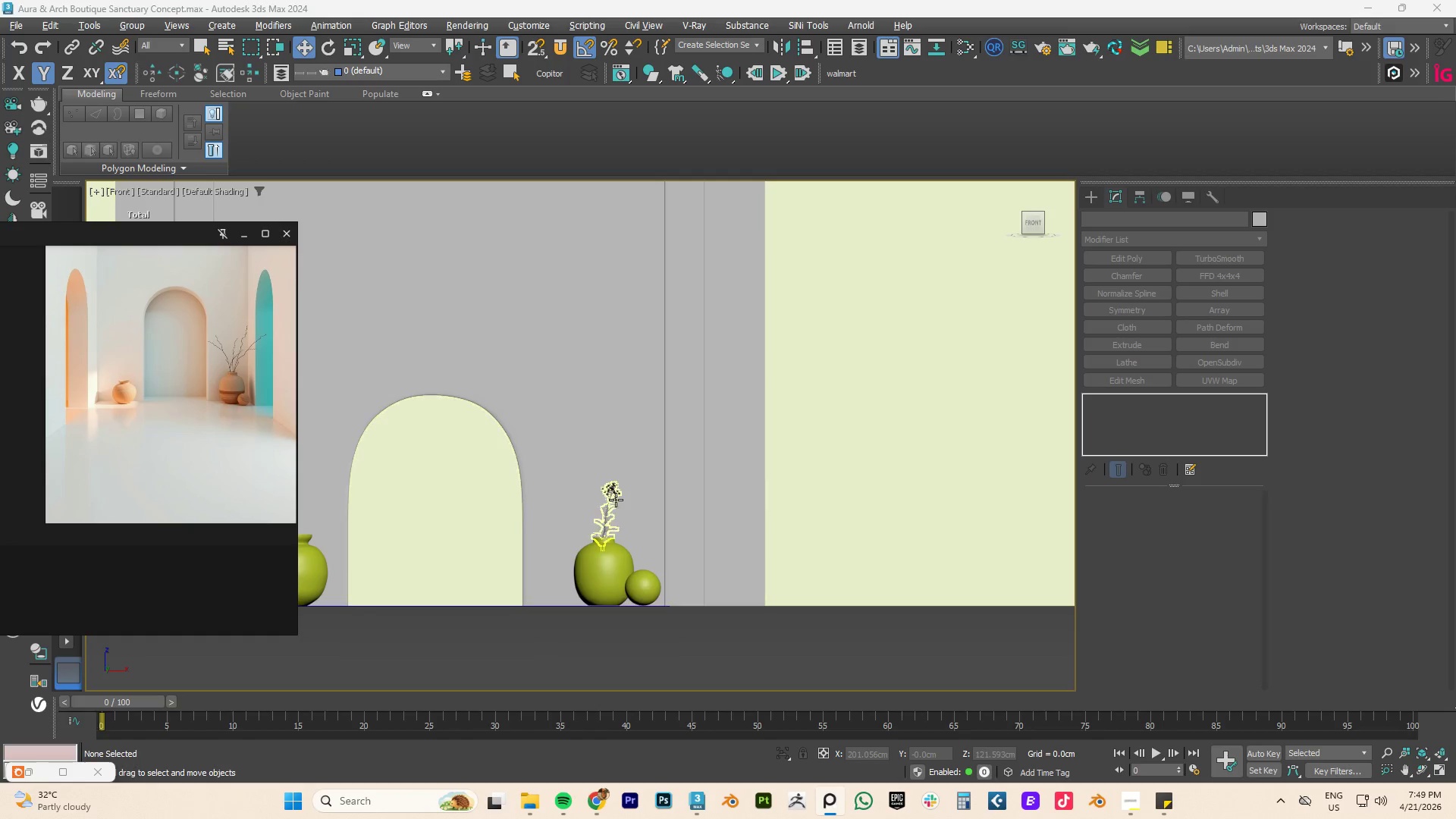 
hold_key(key=AltLeft, duration=1.91)
 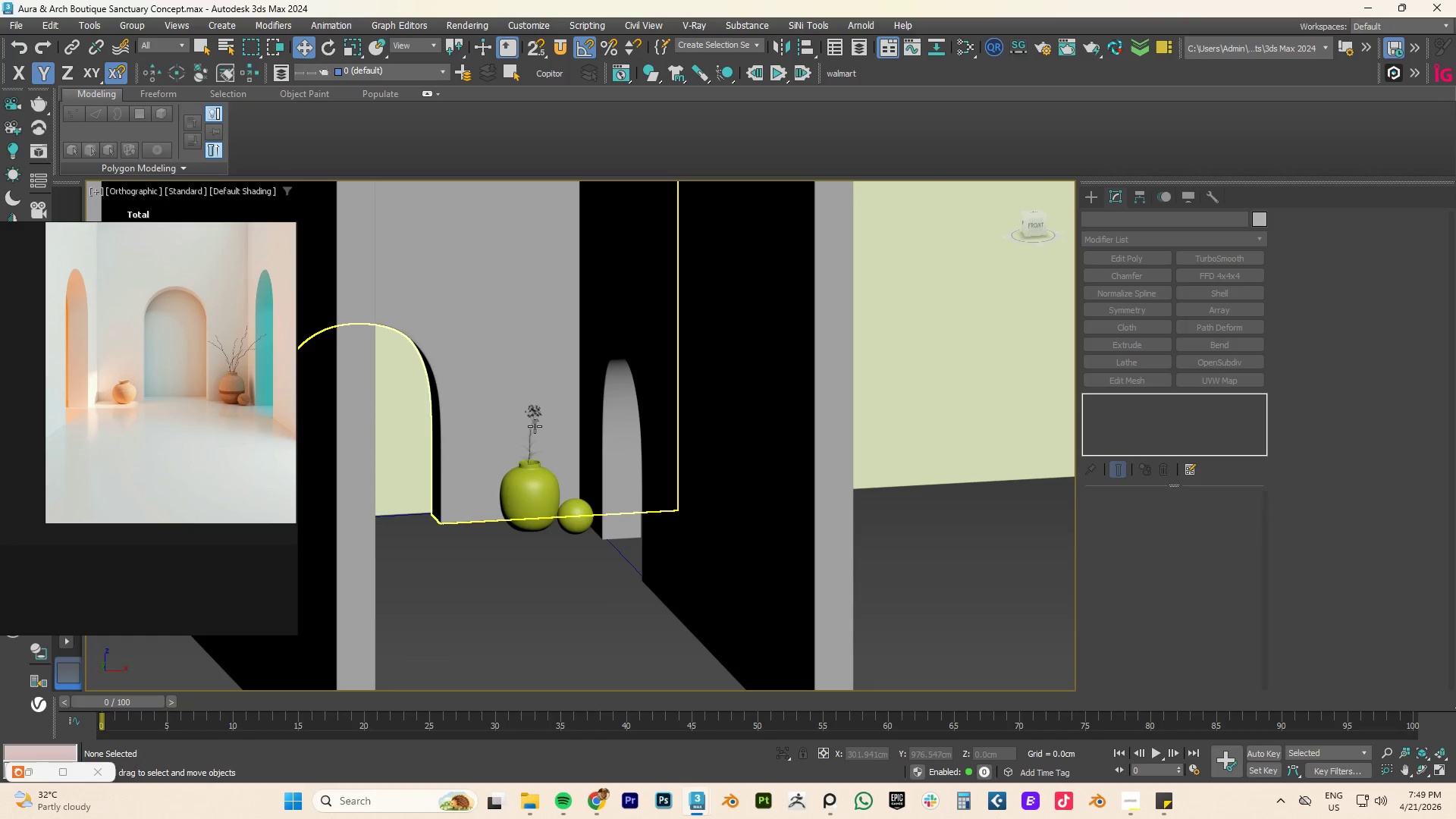 
left_click([535, 426])
 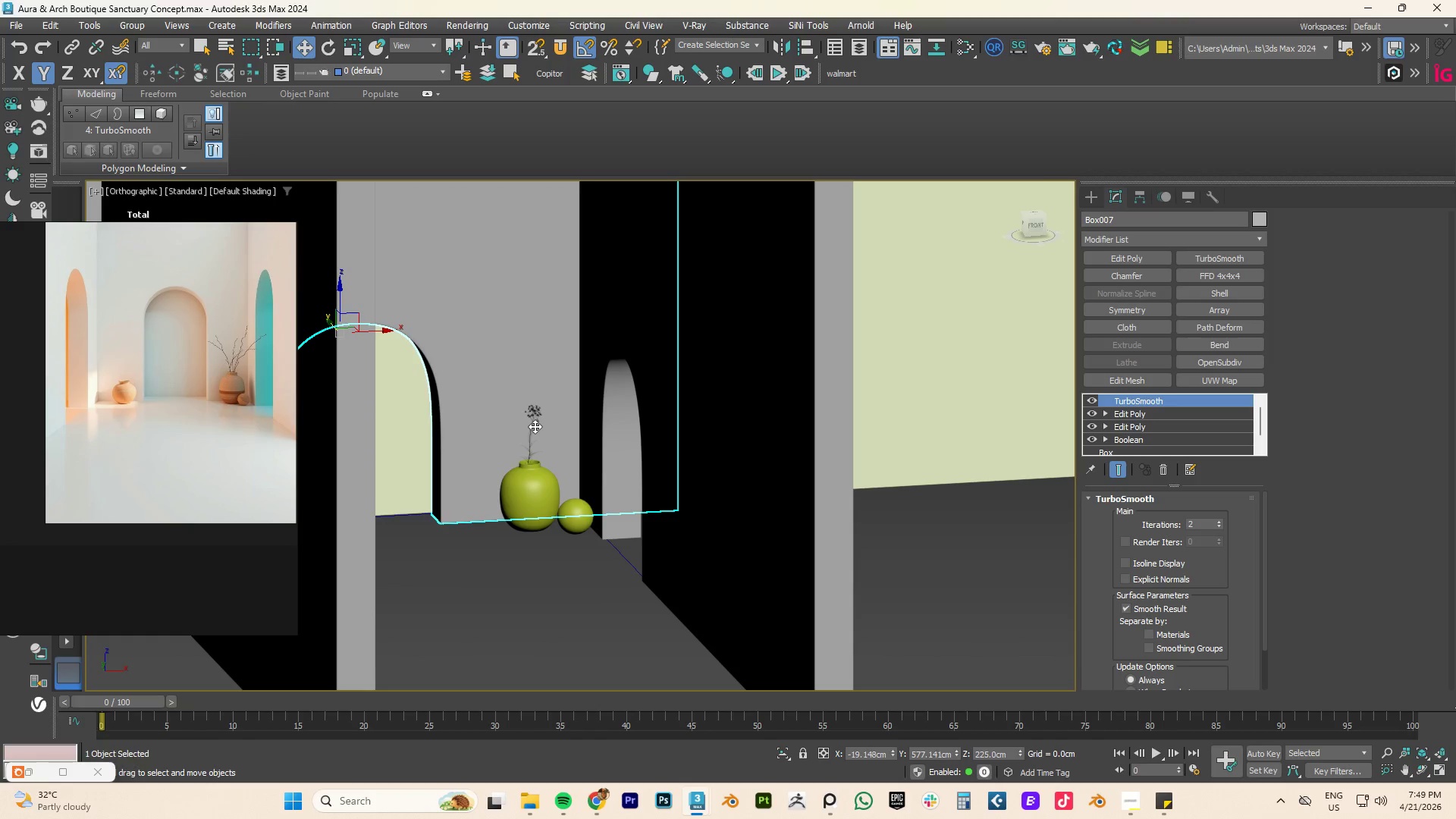 
key(Alt+Tab)
 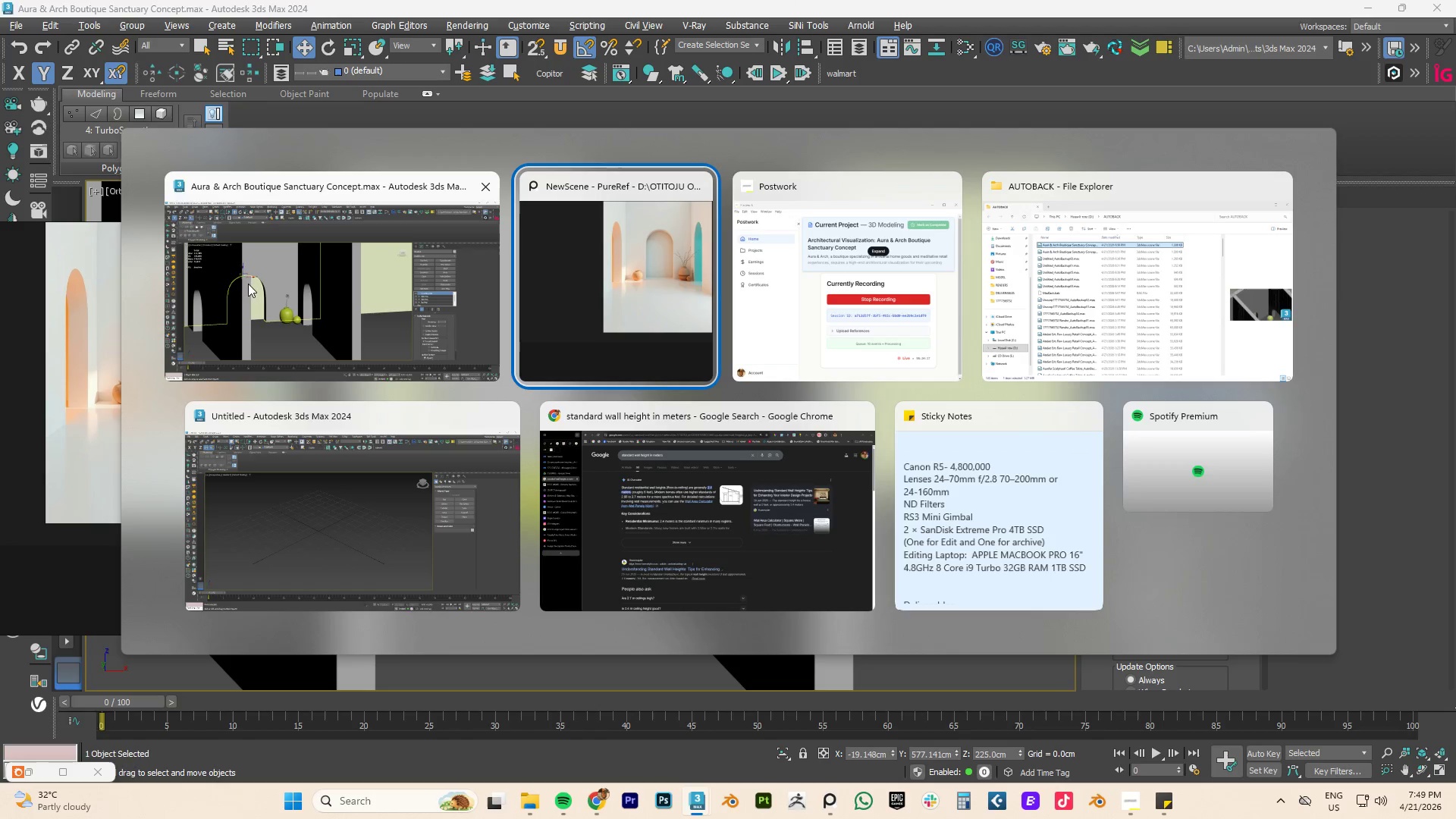 
left_click([247, 294])
 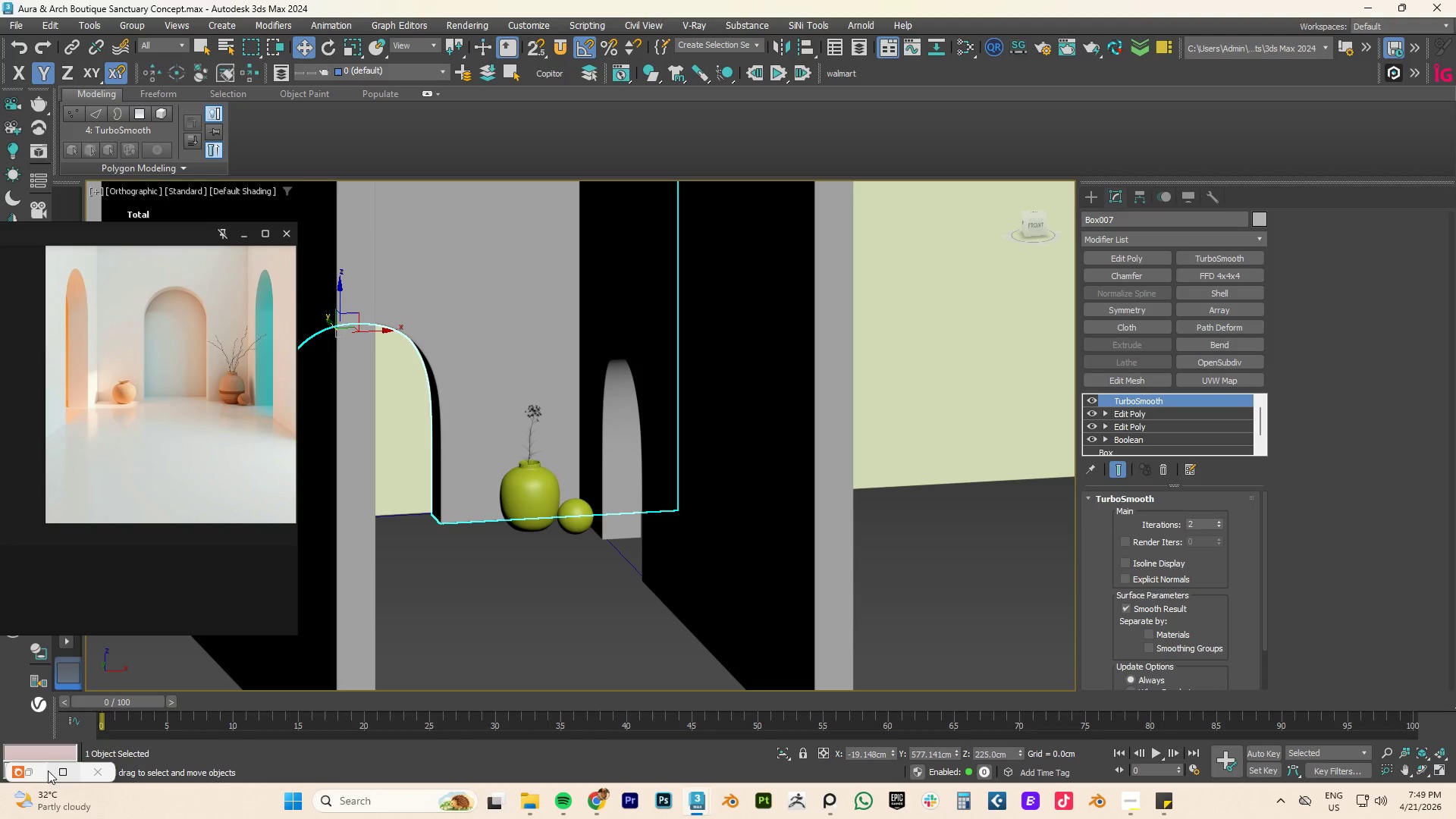 
left_click([27, 769])
 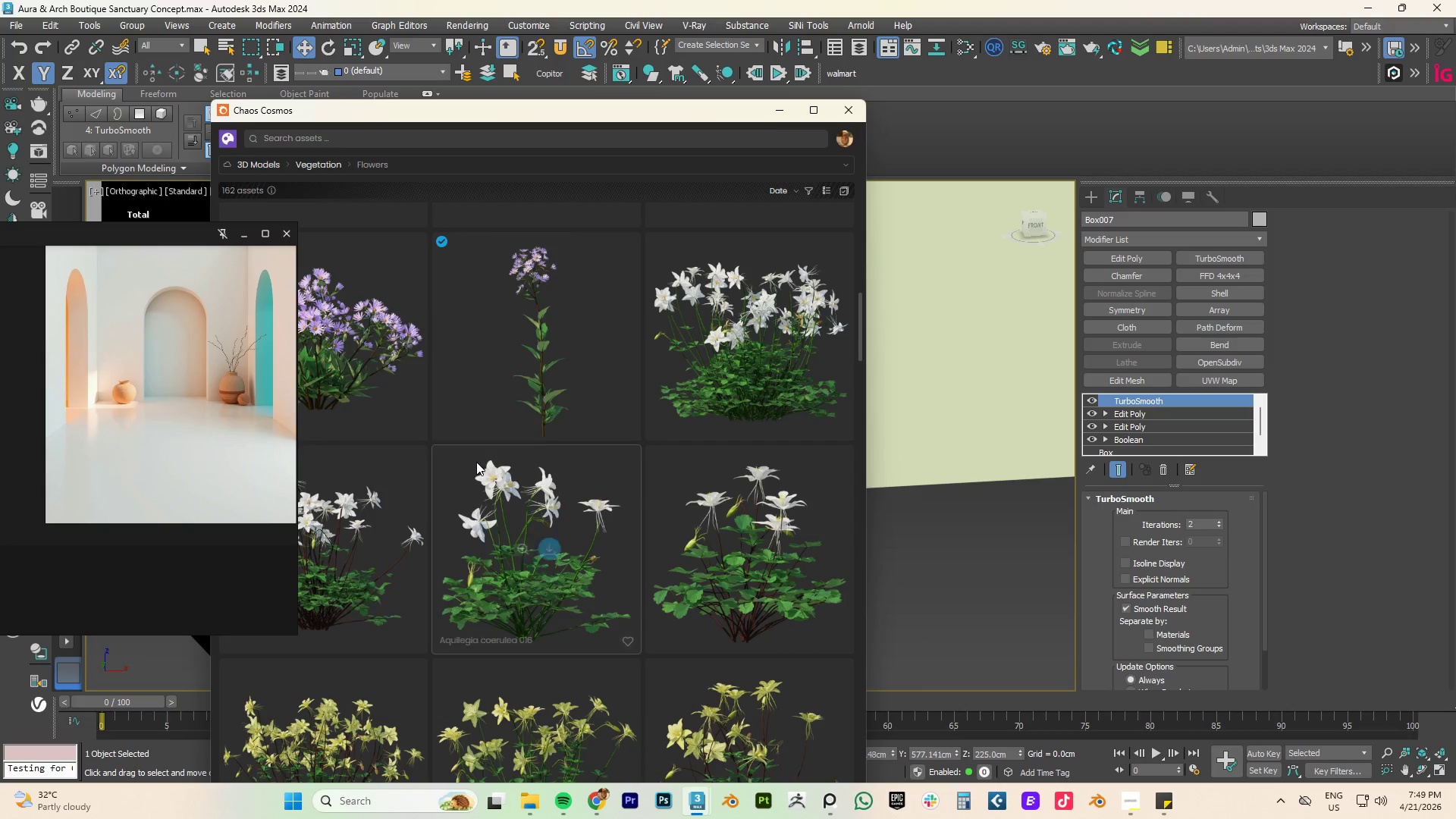 
scroll: coordinate [538, 450], scroll_direction: down, amount: 8.0
 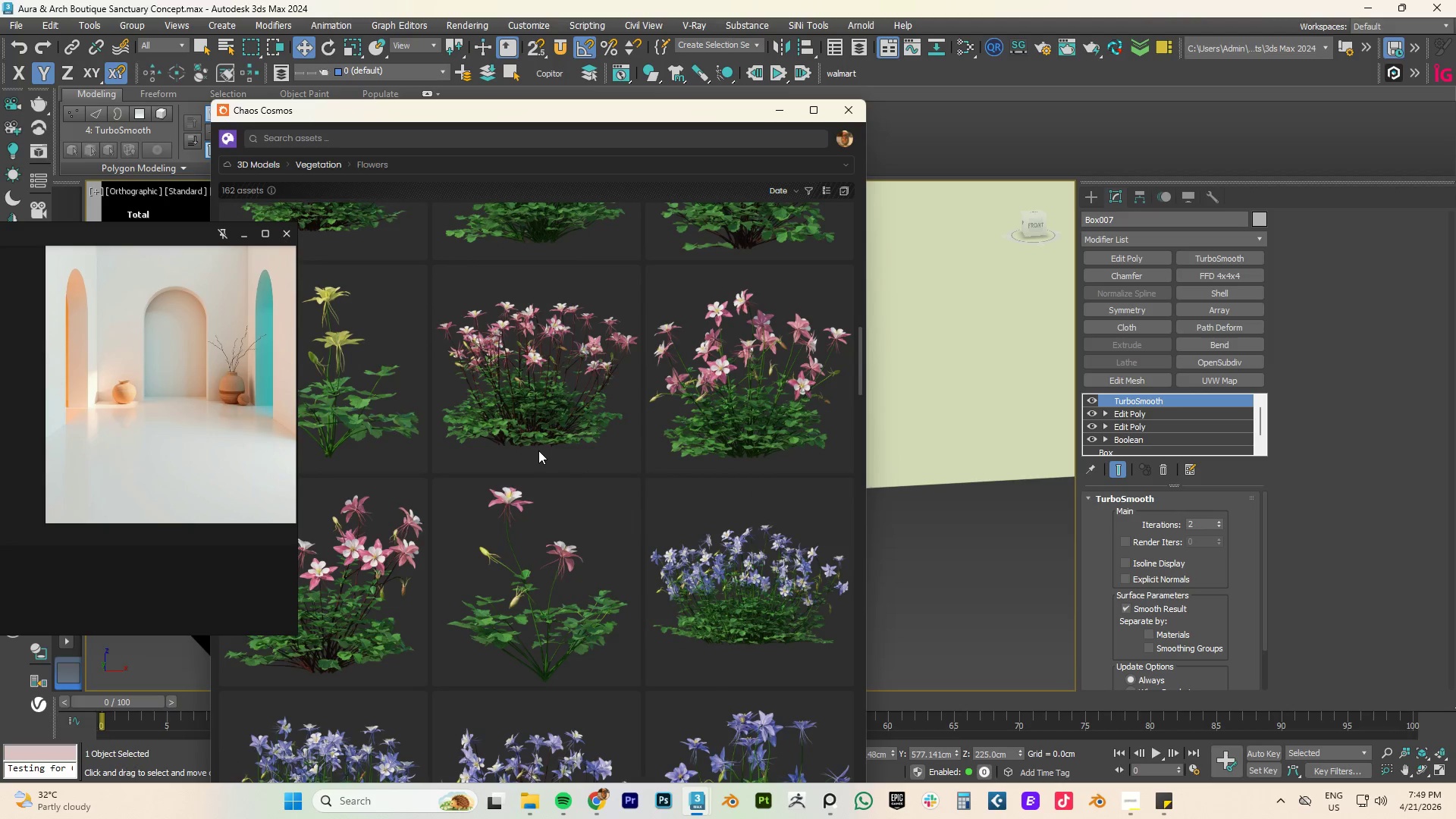 
scroll: coordinate [538, 449], scroll_direction: up, amount: 5.0
 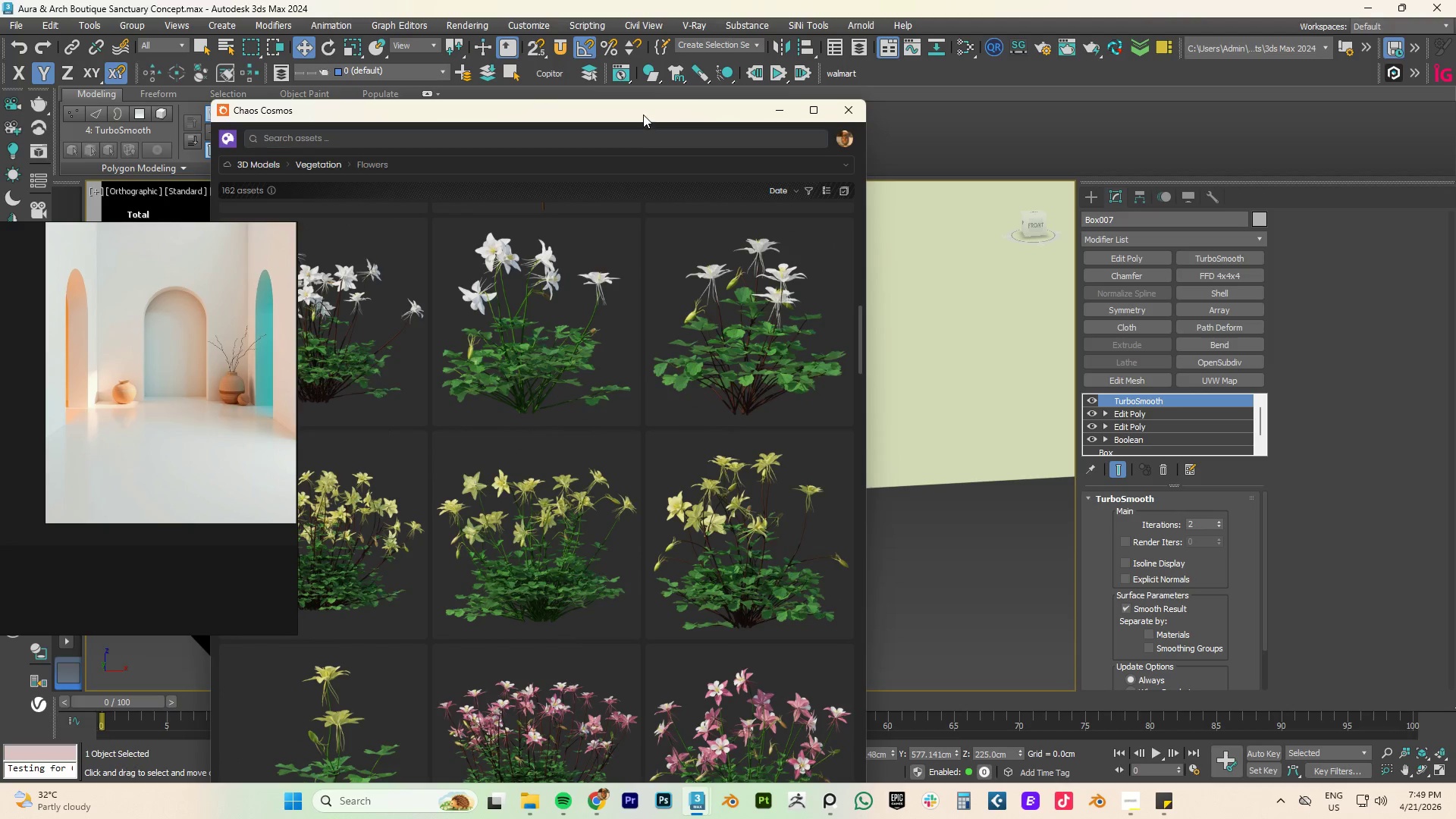 
left_click_drag(start_coordinate=[643, 115], to_coordinate=[722, 155])
 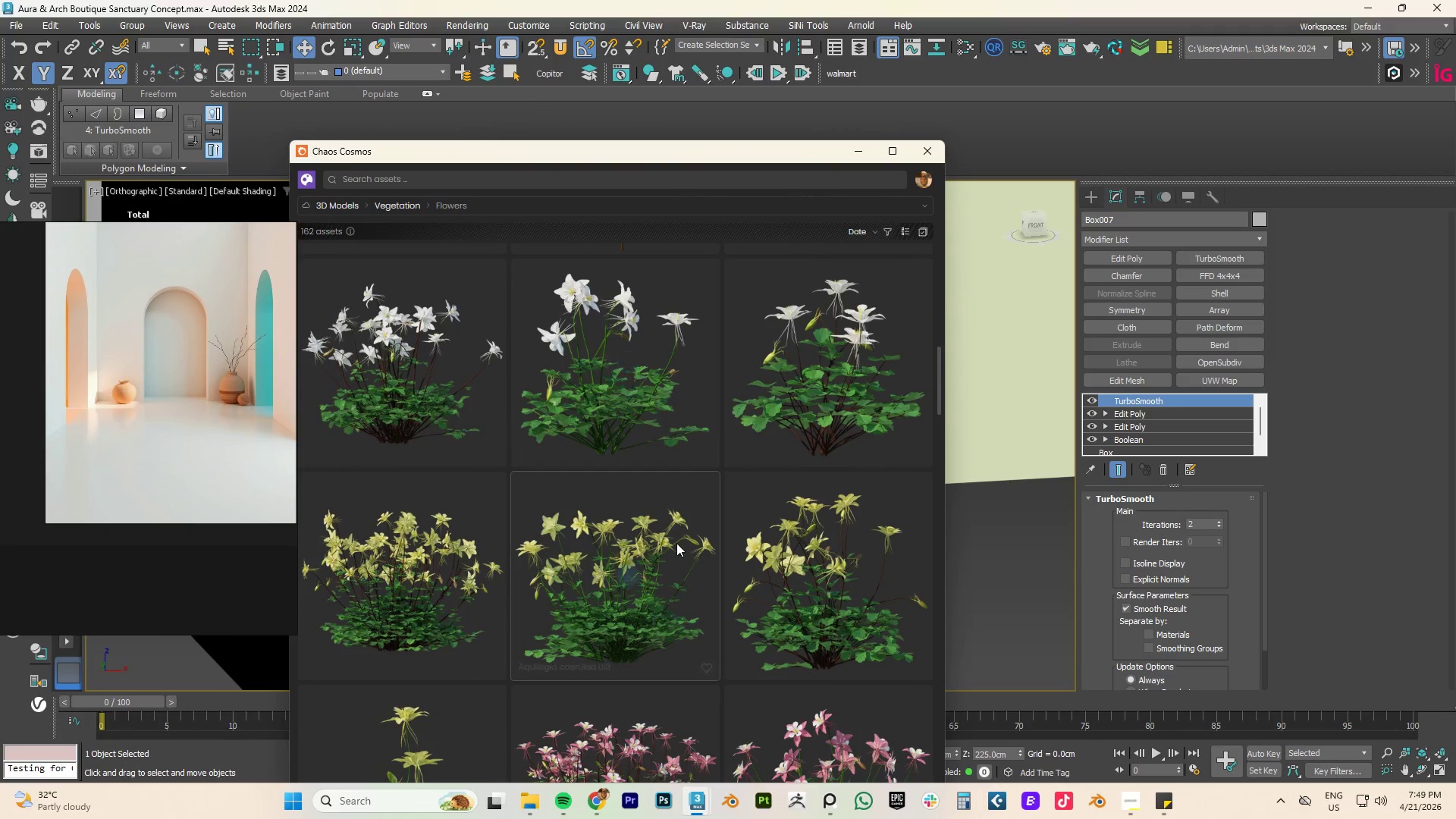 
scroll: coordinate [676, 543], scroll_direction: up, amount: 4.0
 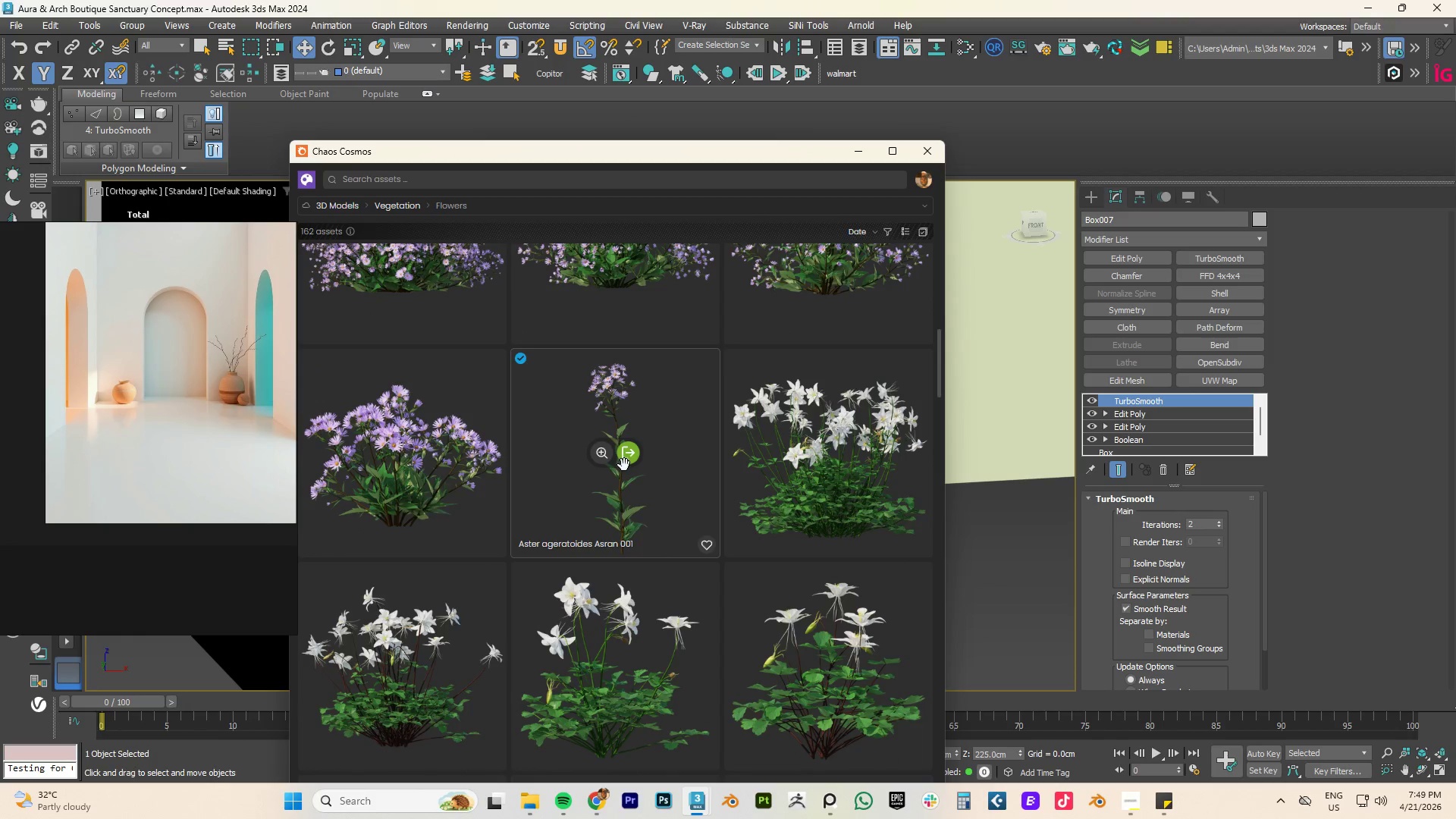 
scroll: coordinate [698, 601], scroll_direction: down, amount: 26.0
 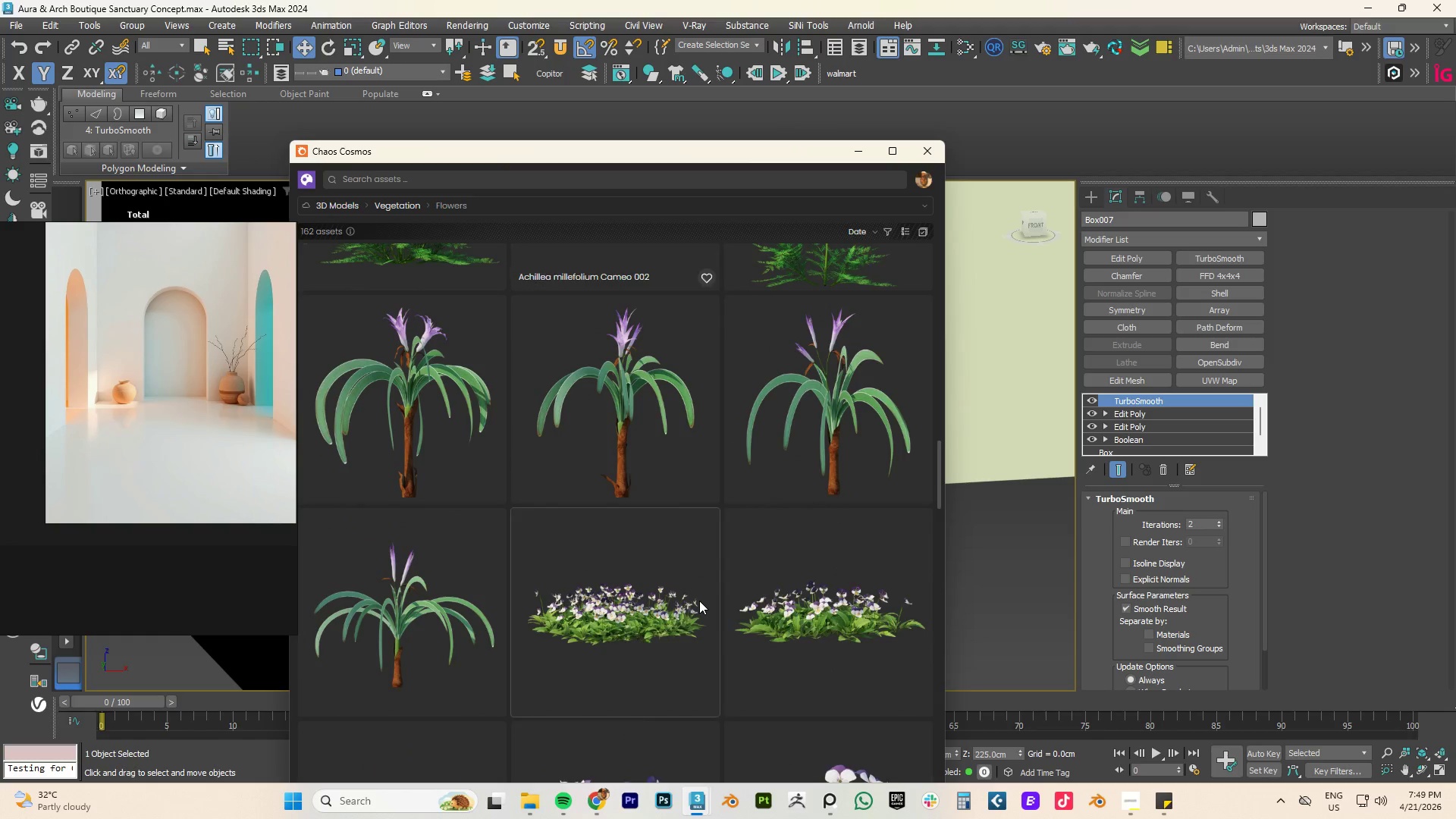 
scroll: coordinate [699, 601], scroll_direction: up, amount: 4.0
 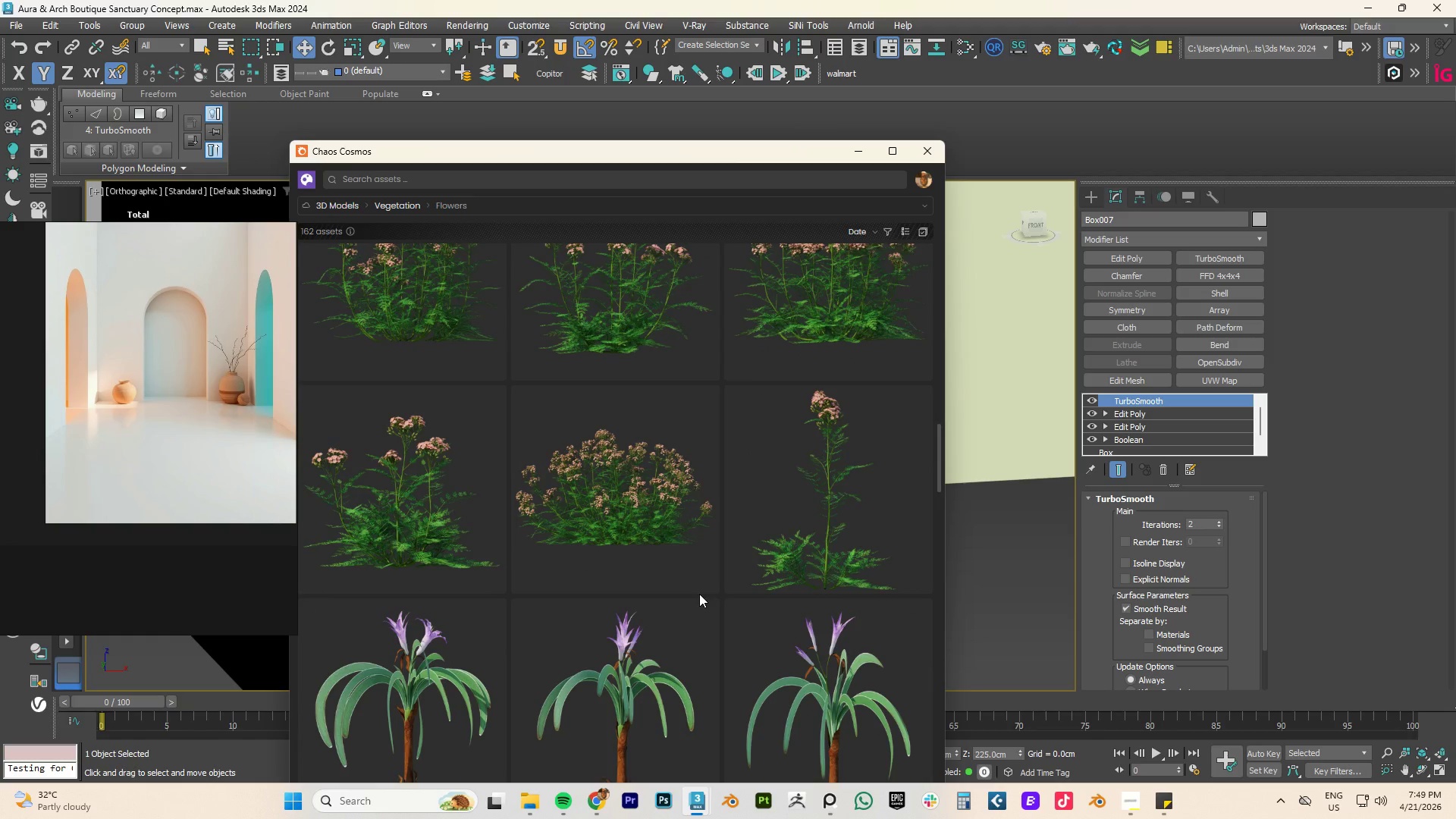 
scroll: coordinate [699, 593], scroll_direction: down, amount: 17.0
 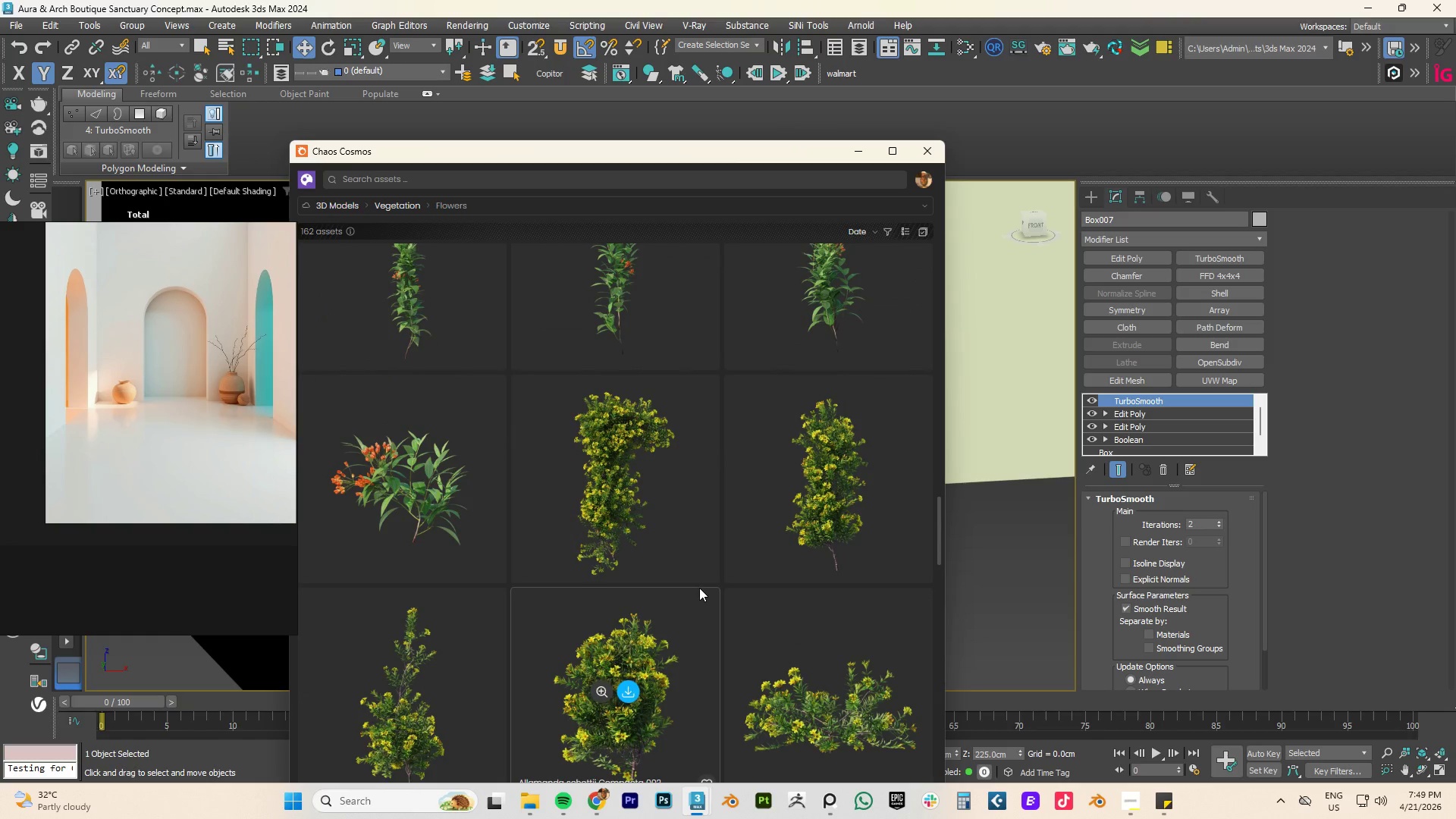 
scroll: coordinate [699, 584], scroll_direction: up, amount: 4.0
 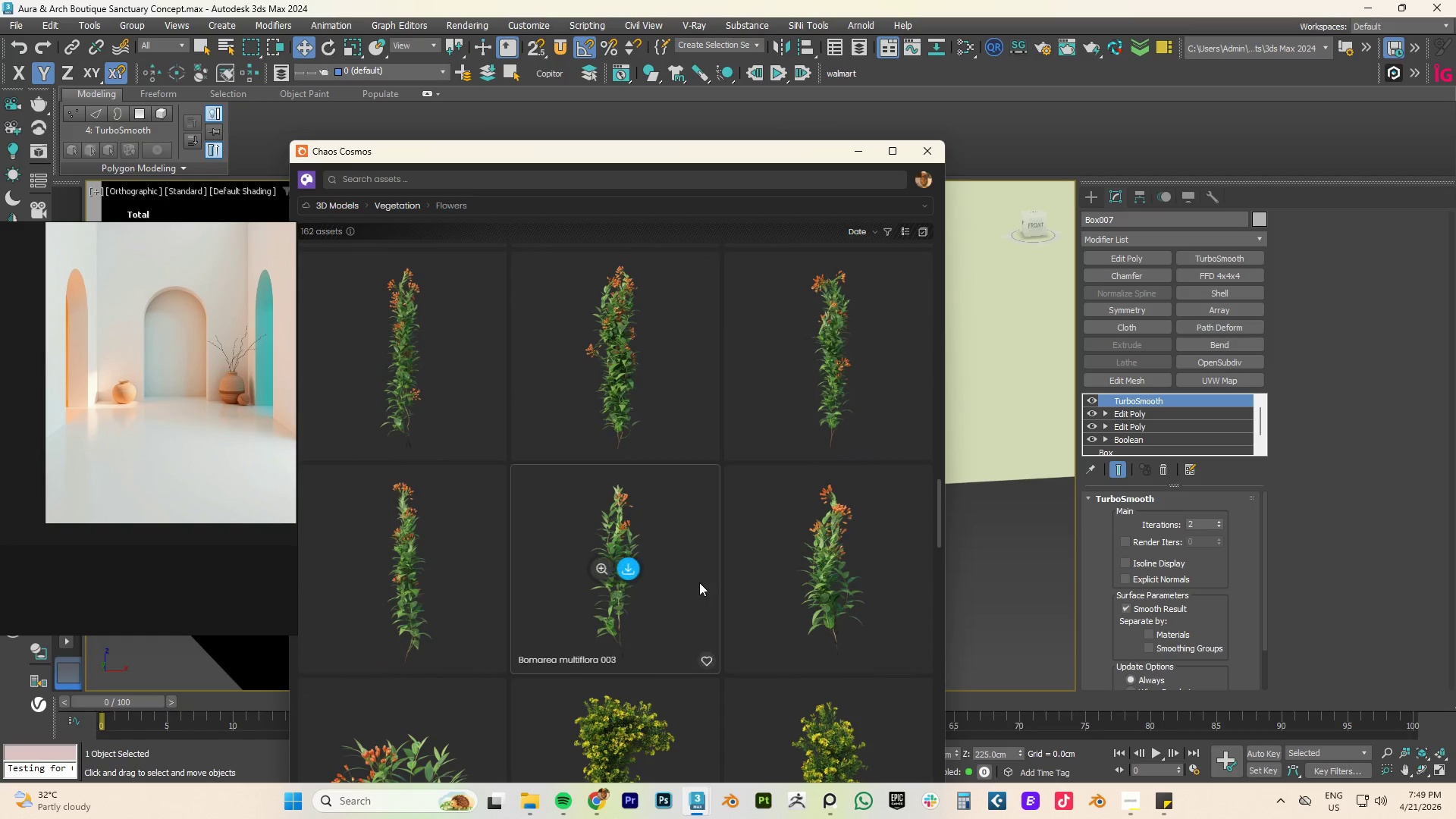 
scroll: coordinate [708, 575], scroll_direction: down, amount: 48.0
 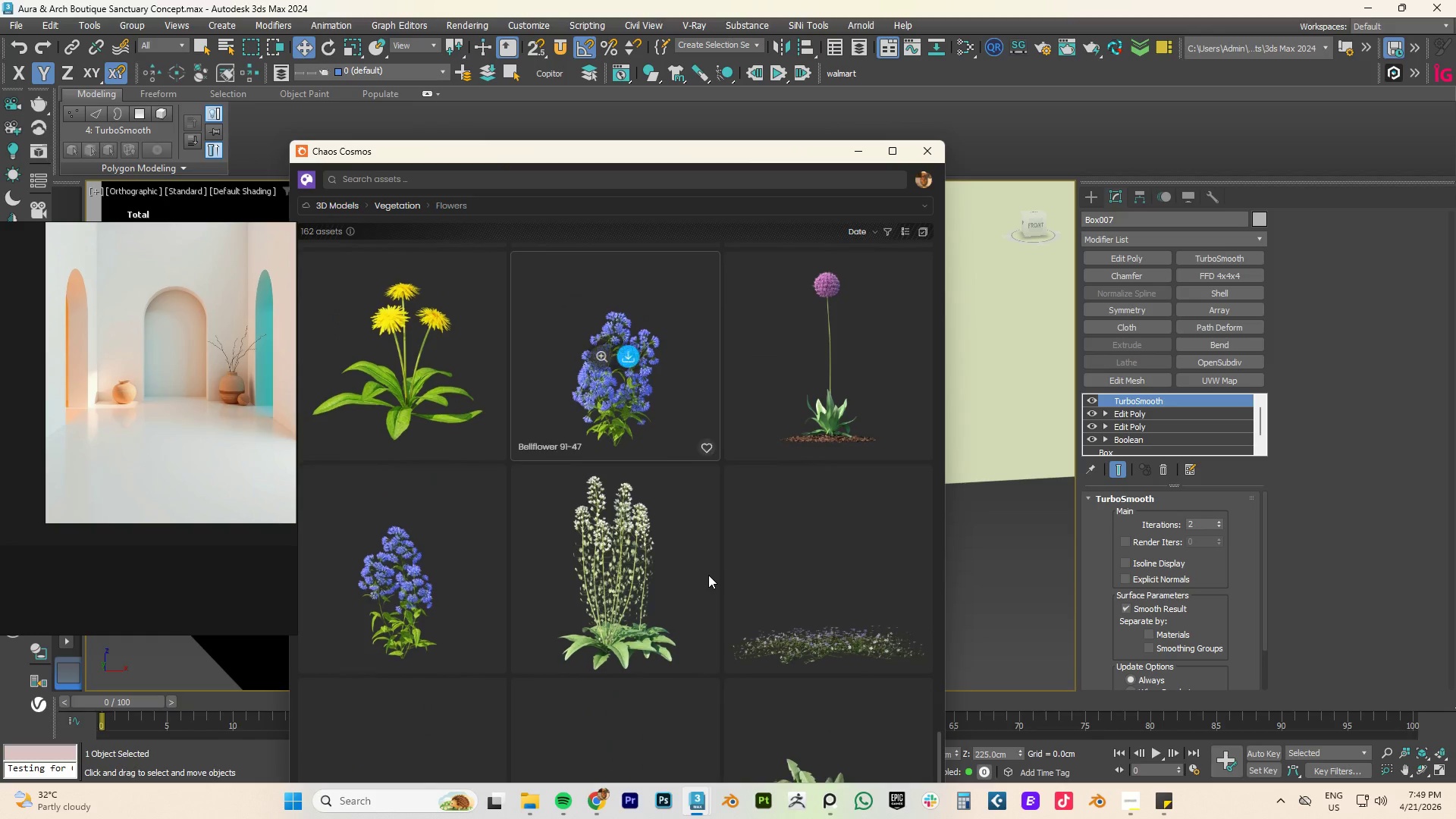 
scroll: coordinate [791, 516], scroll_direction: up, amount: 11.0
 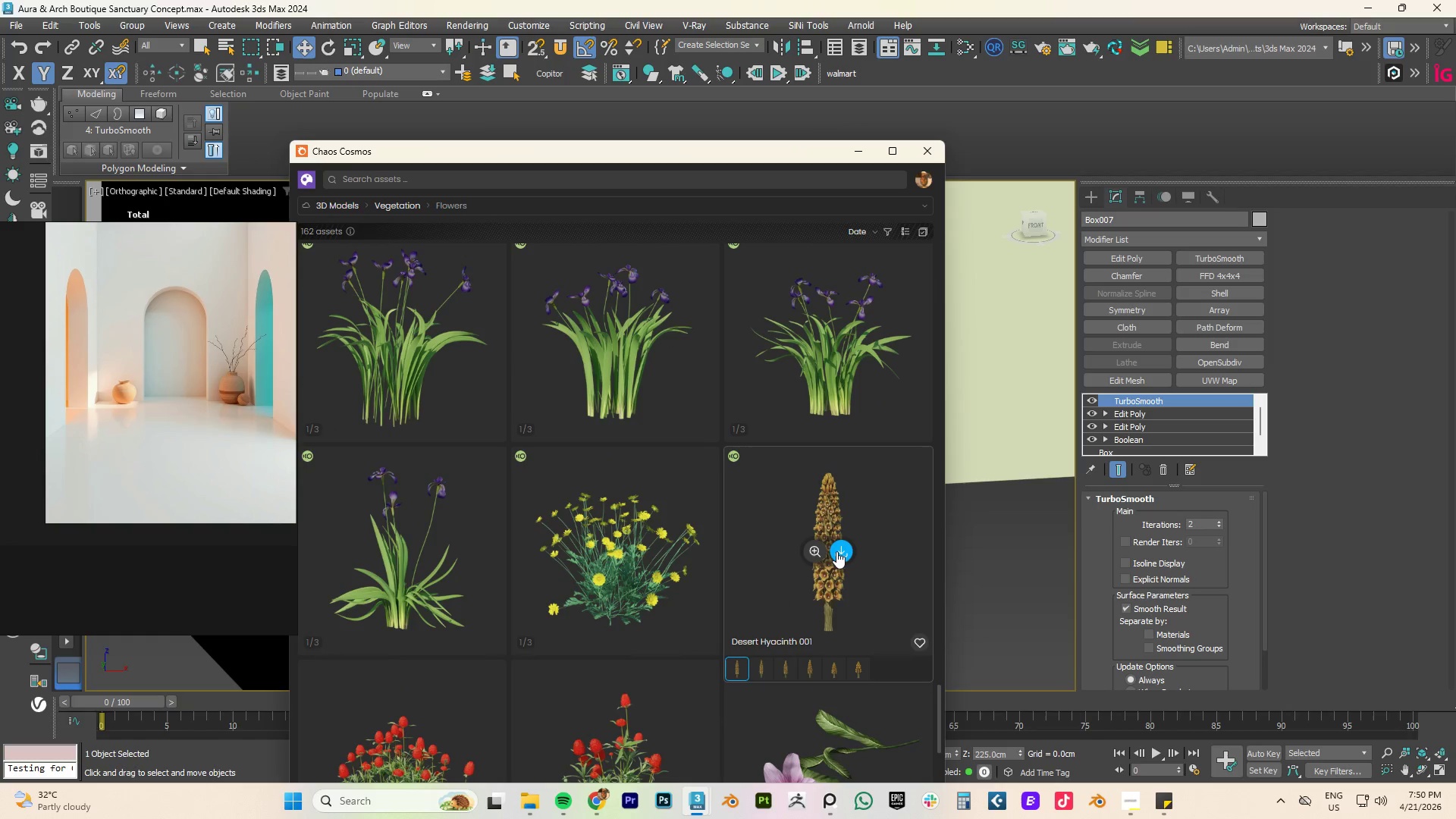 
left_click([836, 551])
 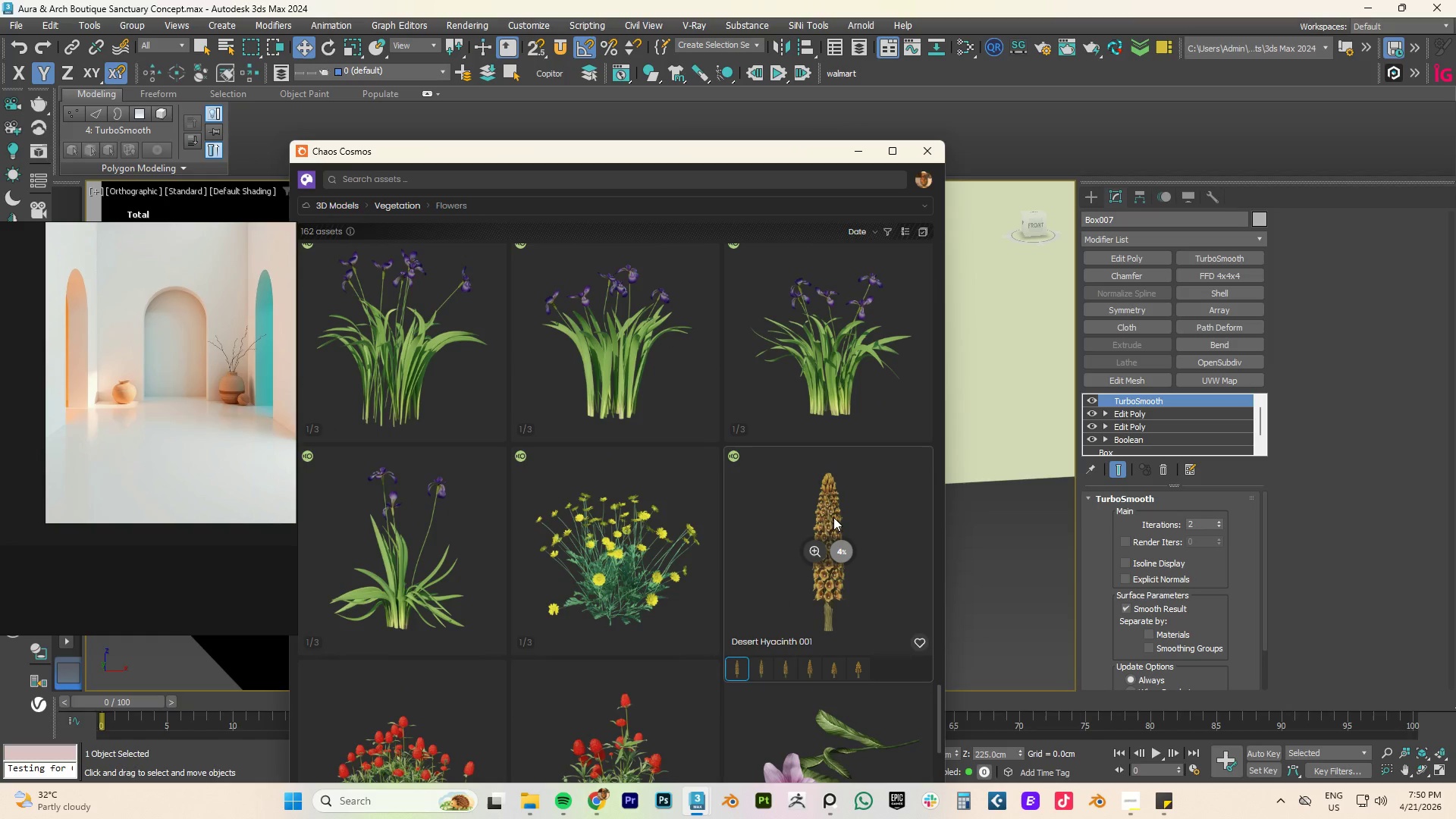 
scroll: coordinate [749, 563], scroll_direction: down, amount: 1.0
 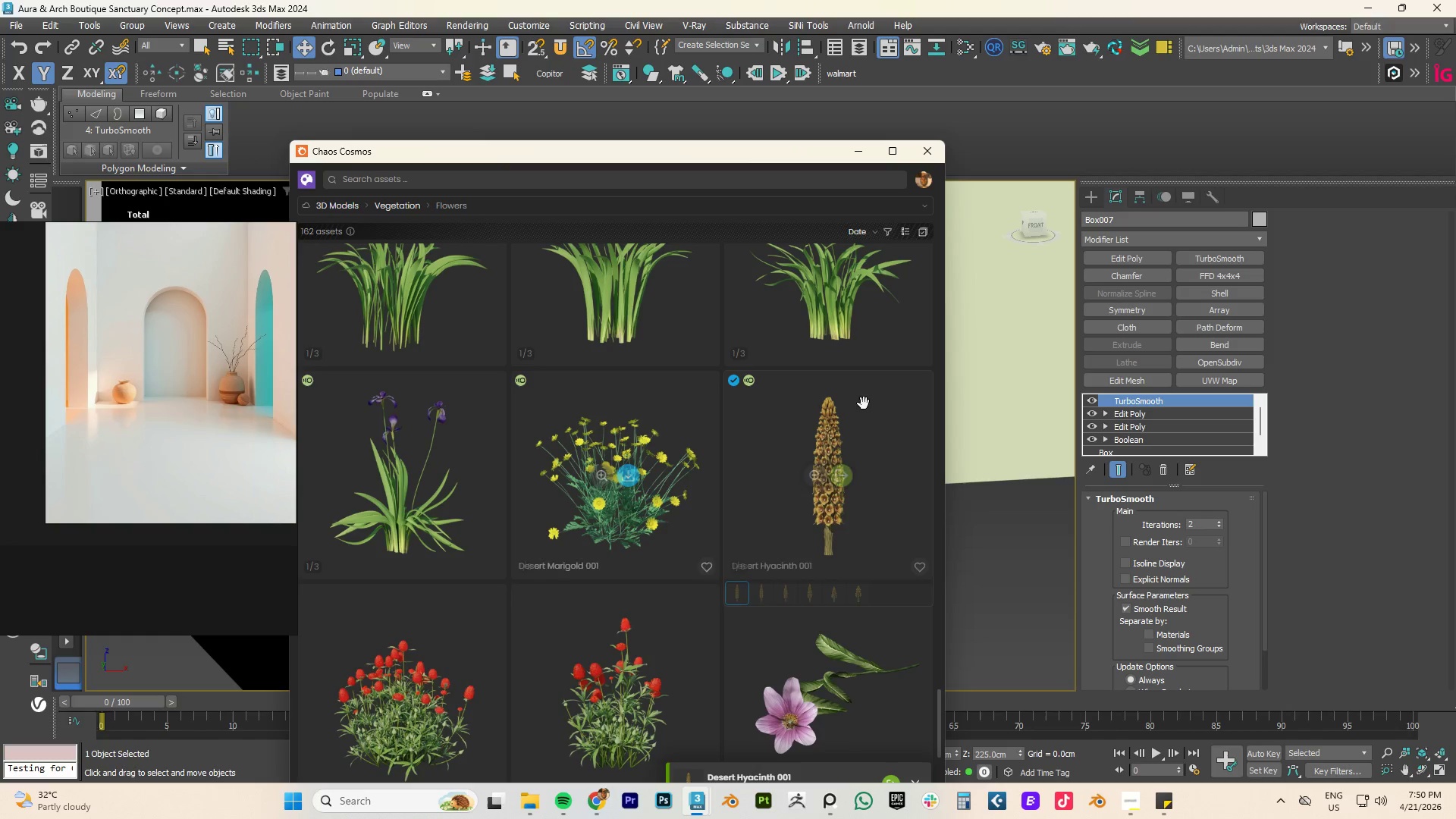 
wait(6.51)
 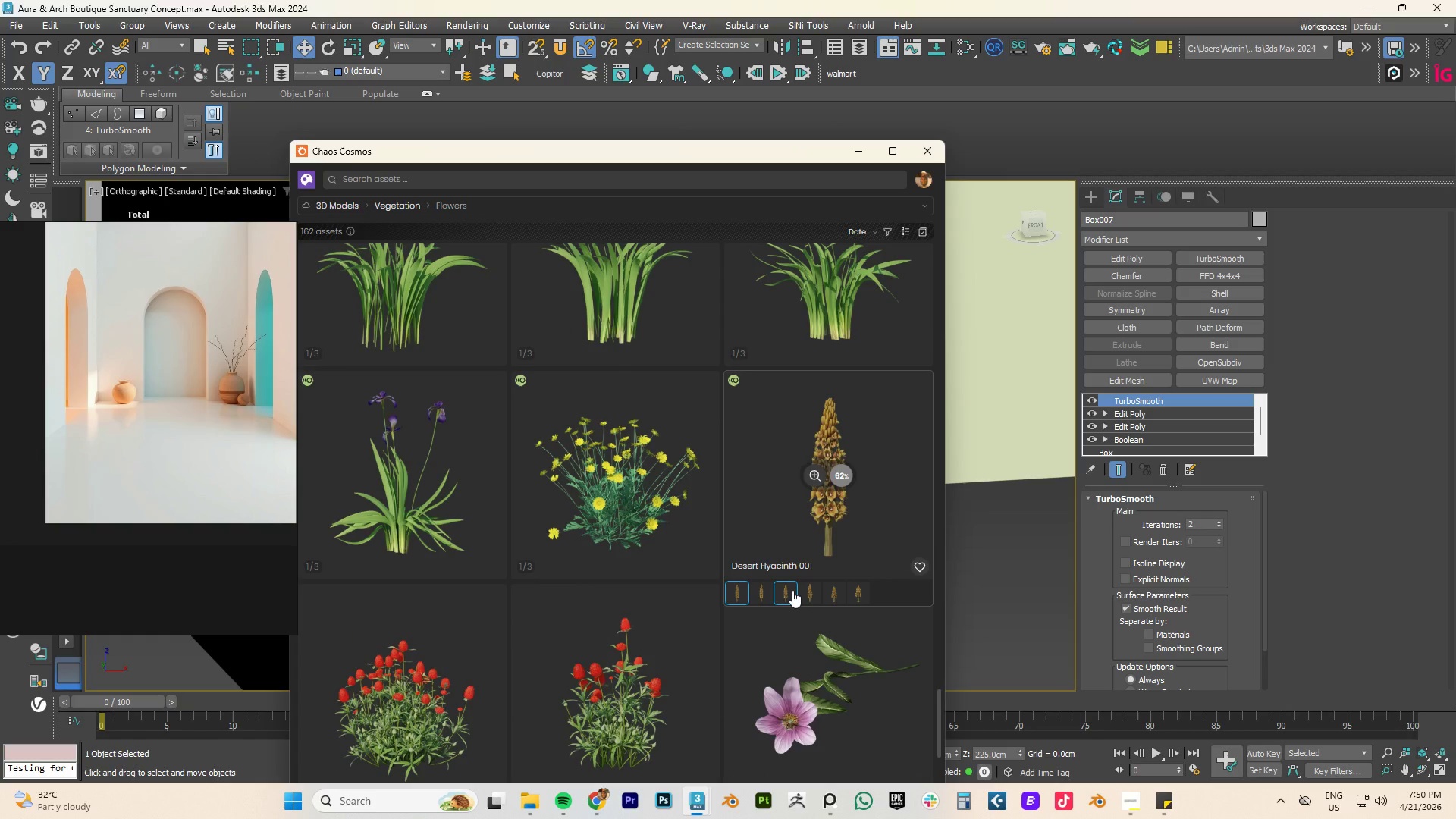 
left_click([733, 381])
 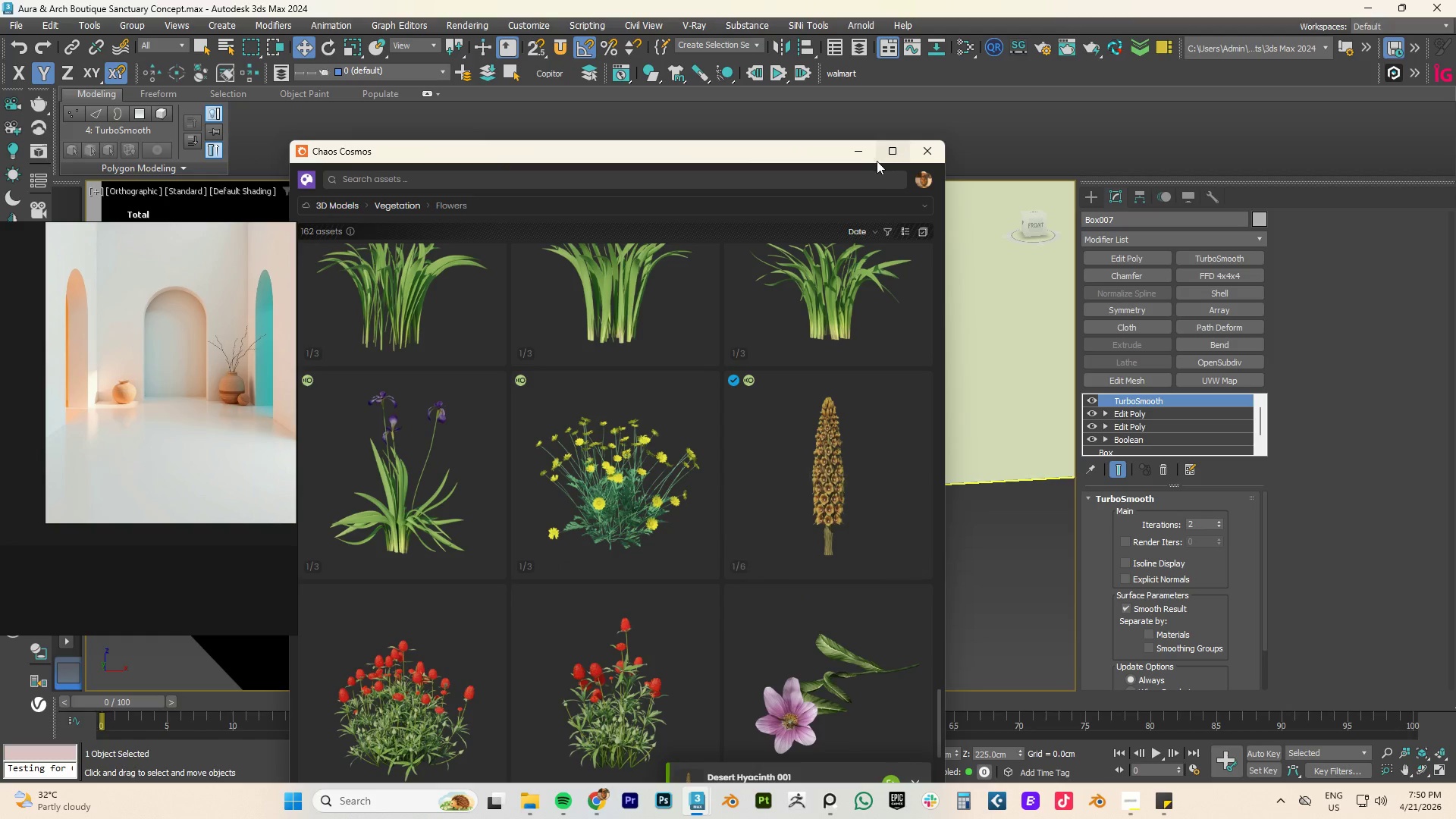 
left_click([855, 149])
 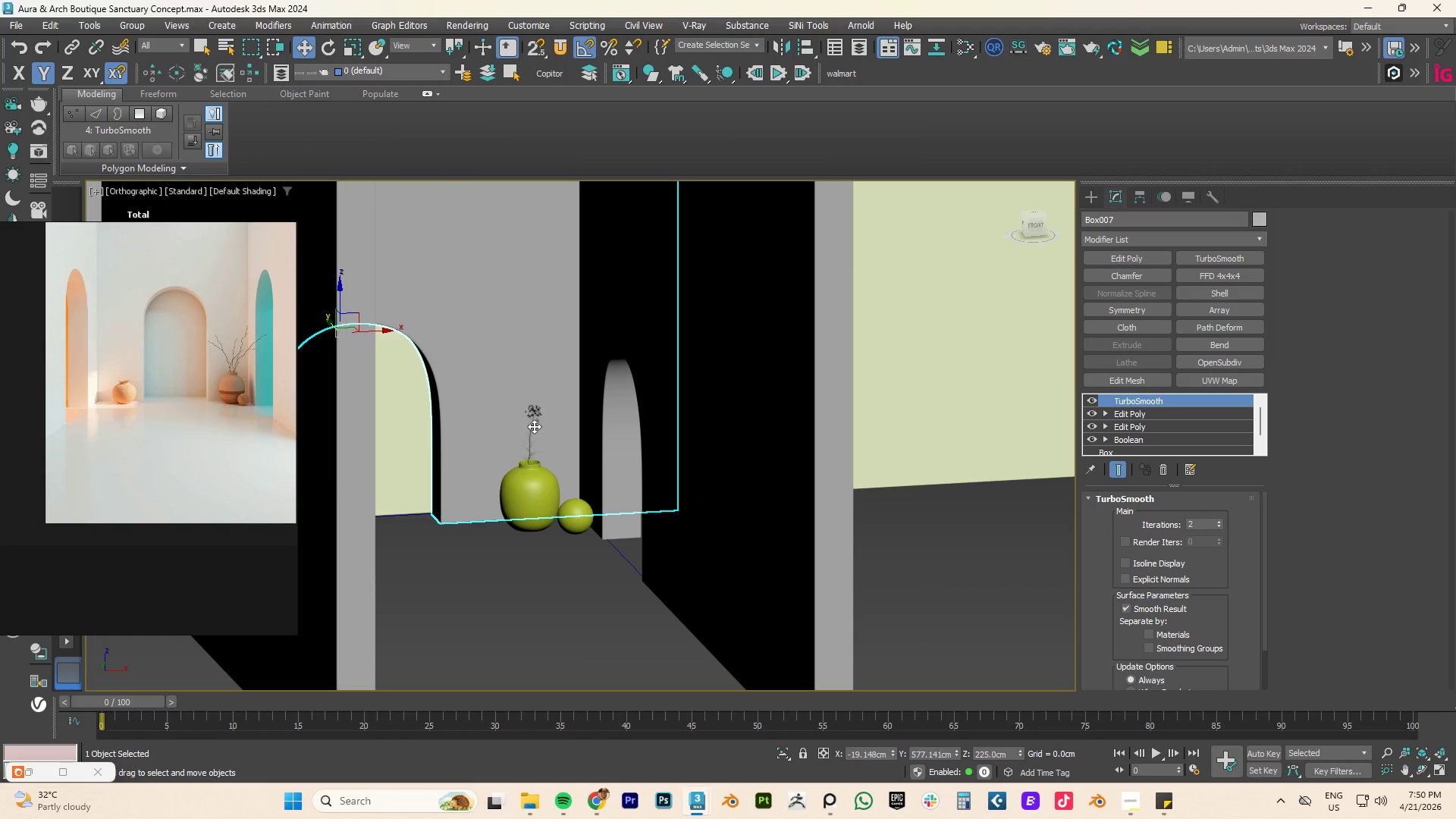 
left_click([536, 416])
 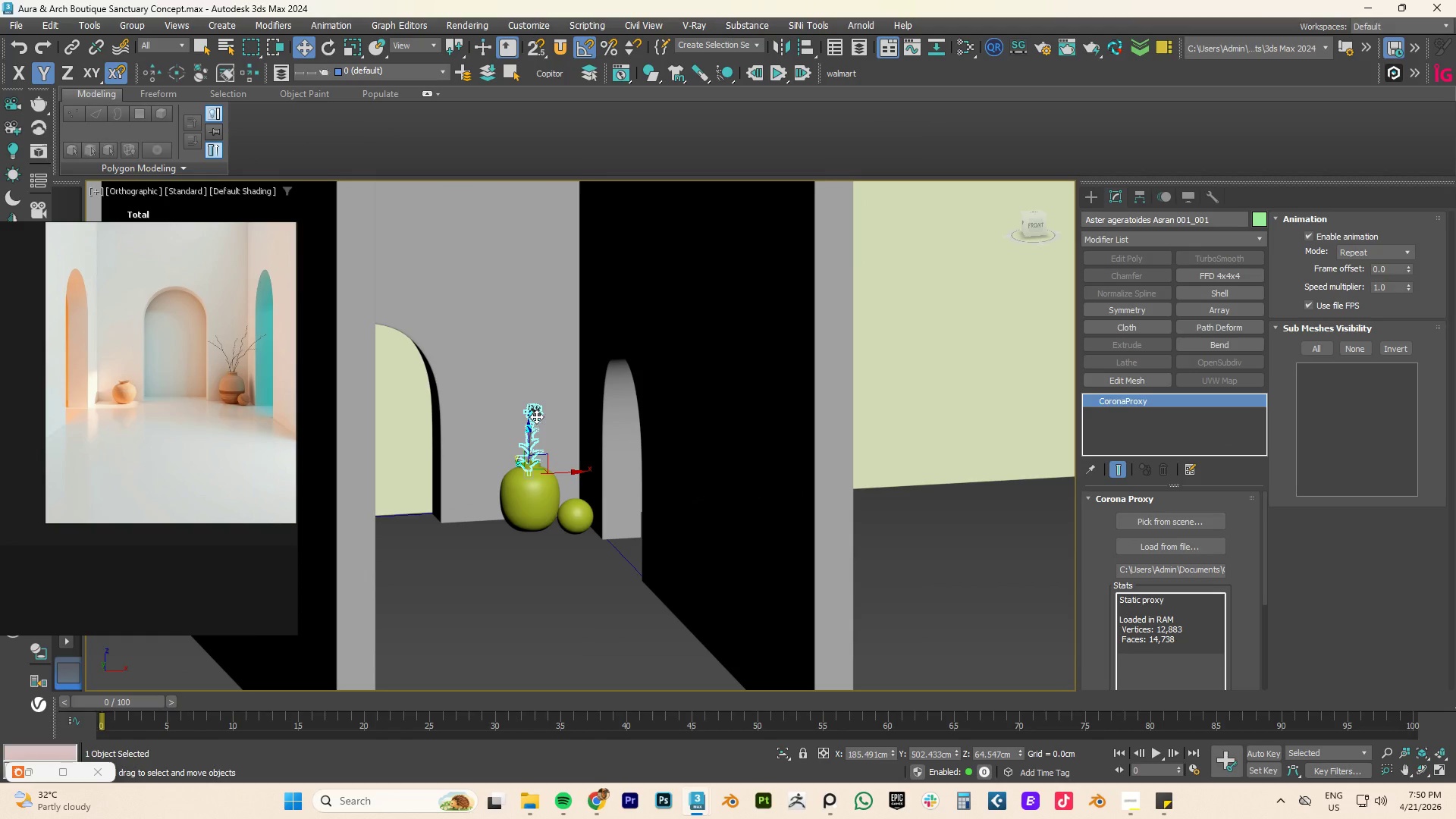 
right_click([536, 416])
 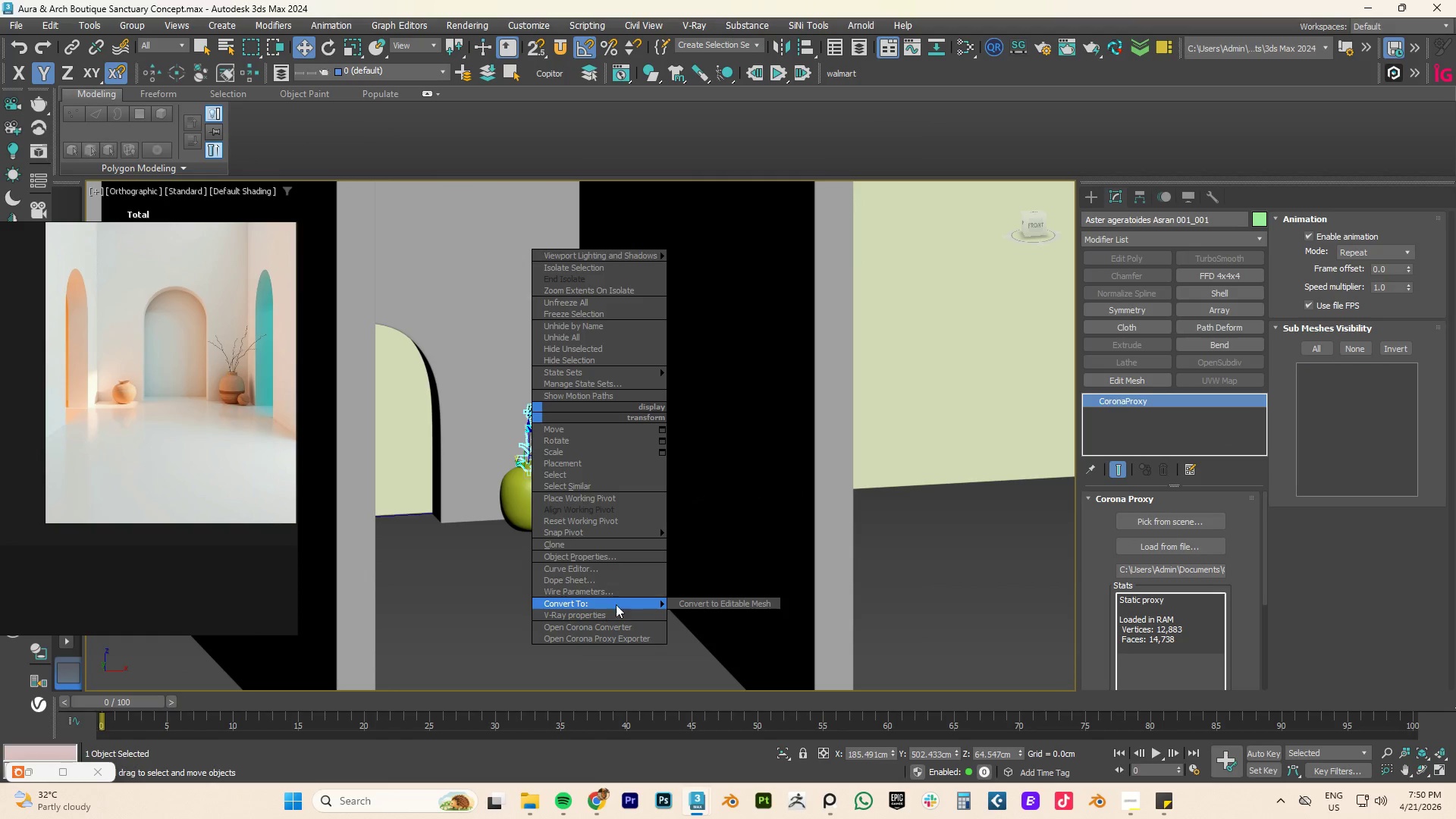 
left_click([702, 603])